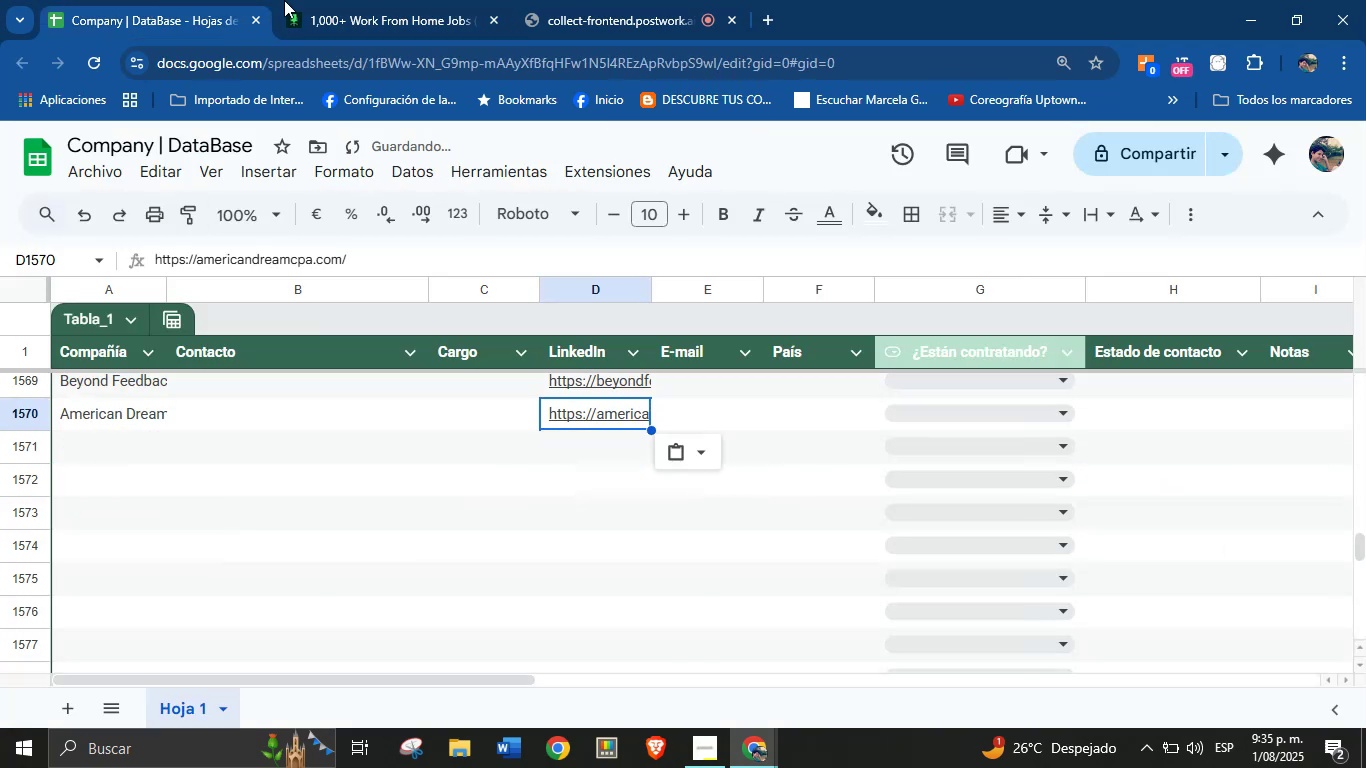 
left_click([352, 0])
 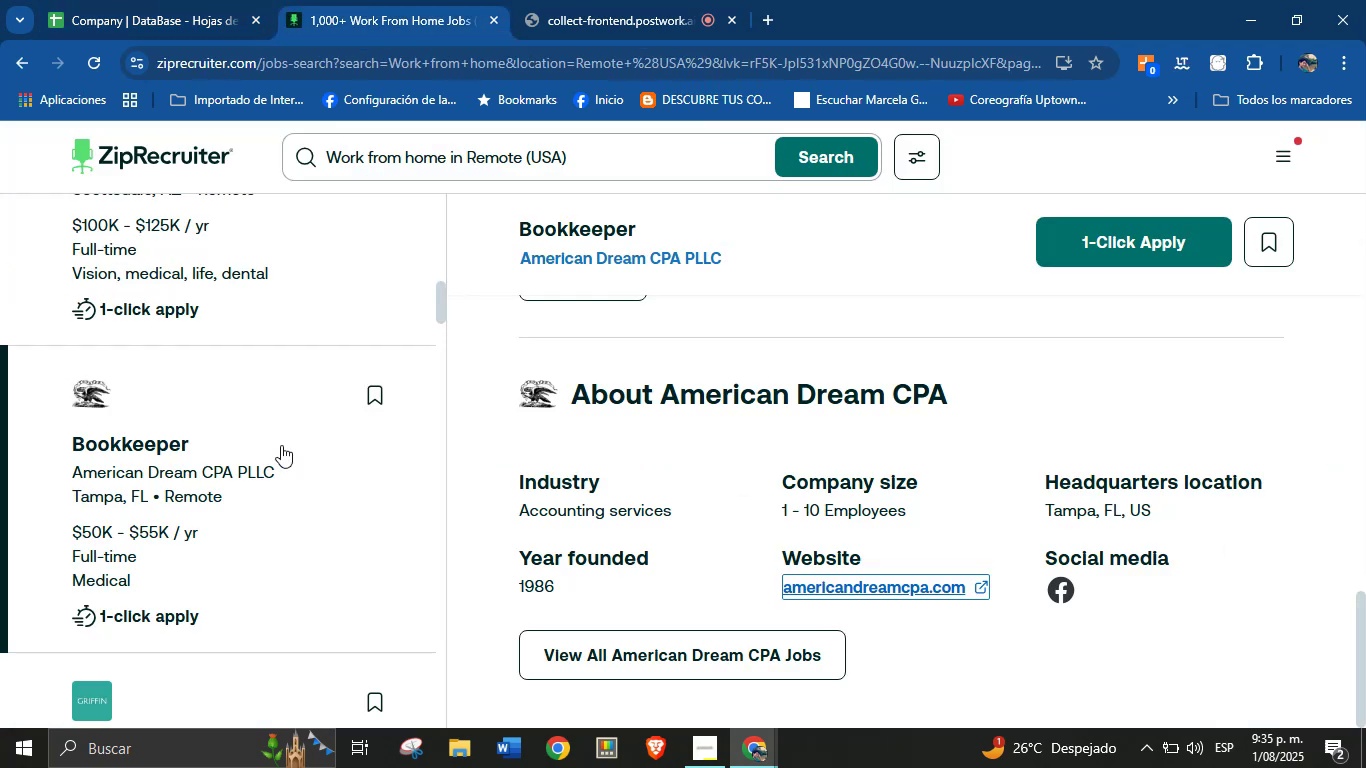 
scroll: coordinate [254, 460], scroll_direction: down, amount: 3.0
 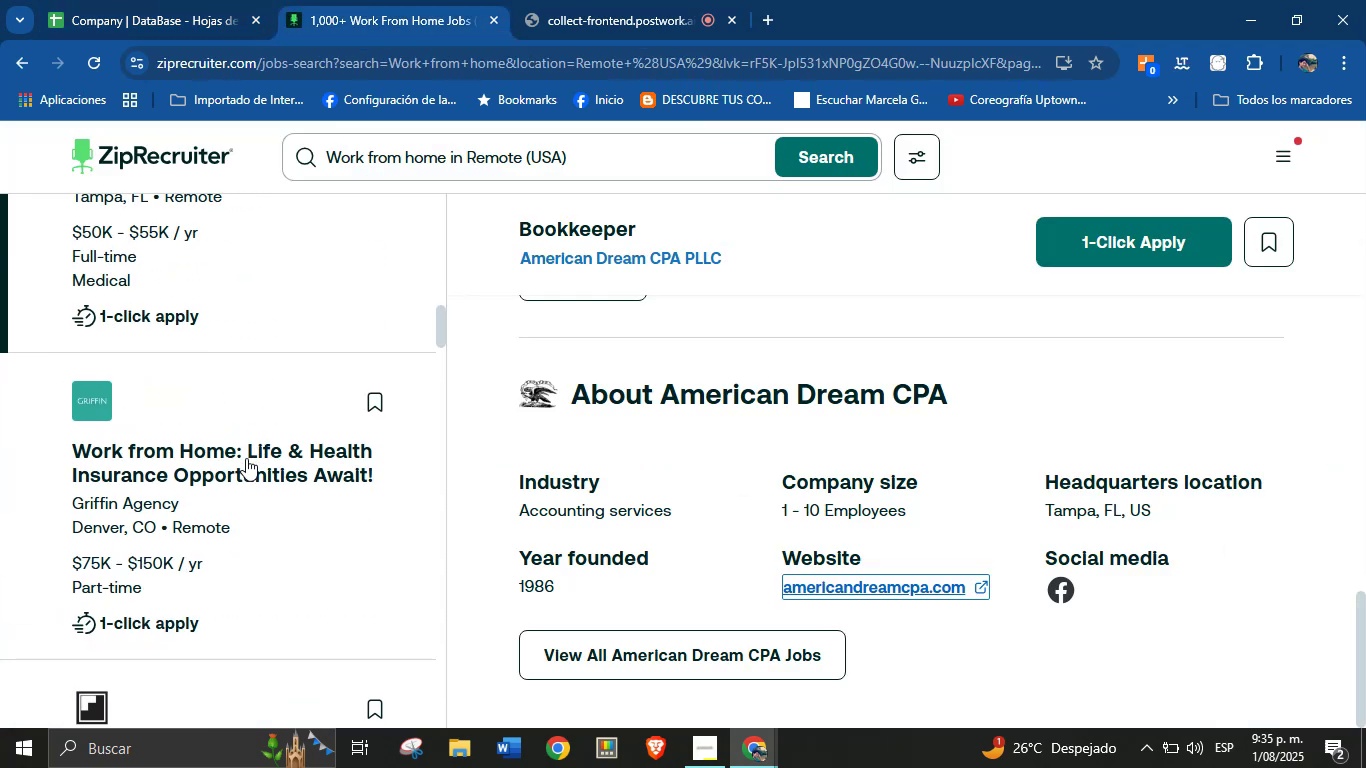 
left_click([185, 434])
 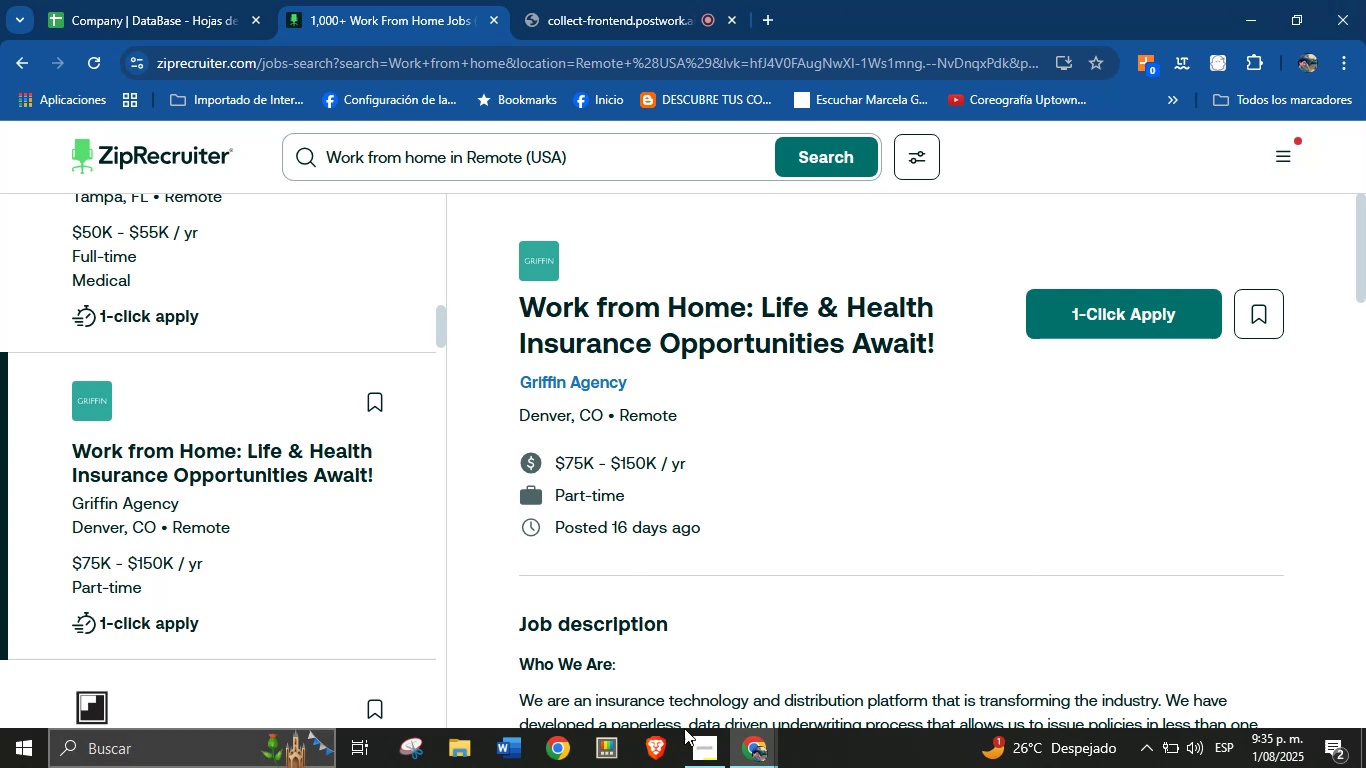 
scroll: coordinate [738, 430], scroll_direction: down, amount: 32.0
 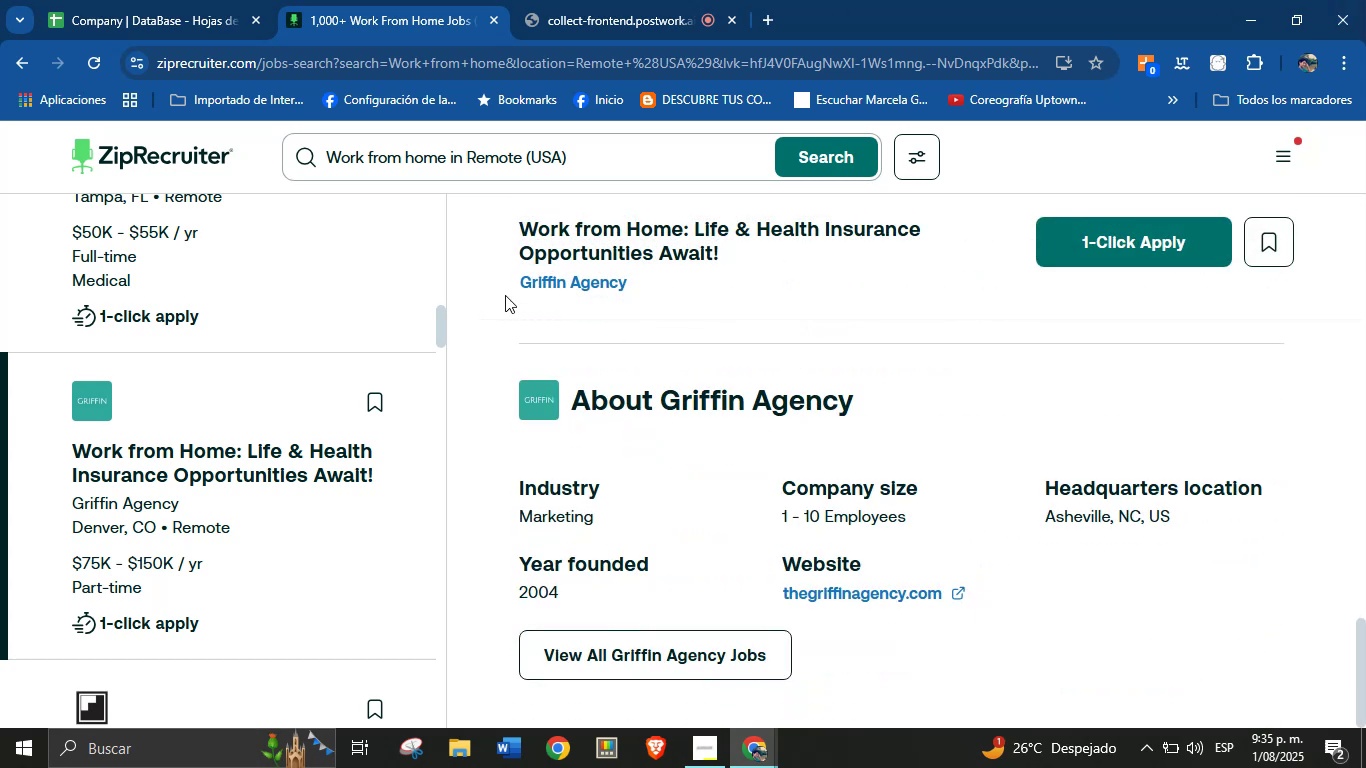 
left_click_drag(start_coordinate=[504, 288], to_coordinate=[651, 300])
 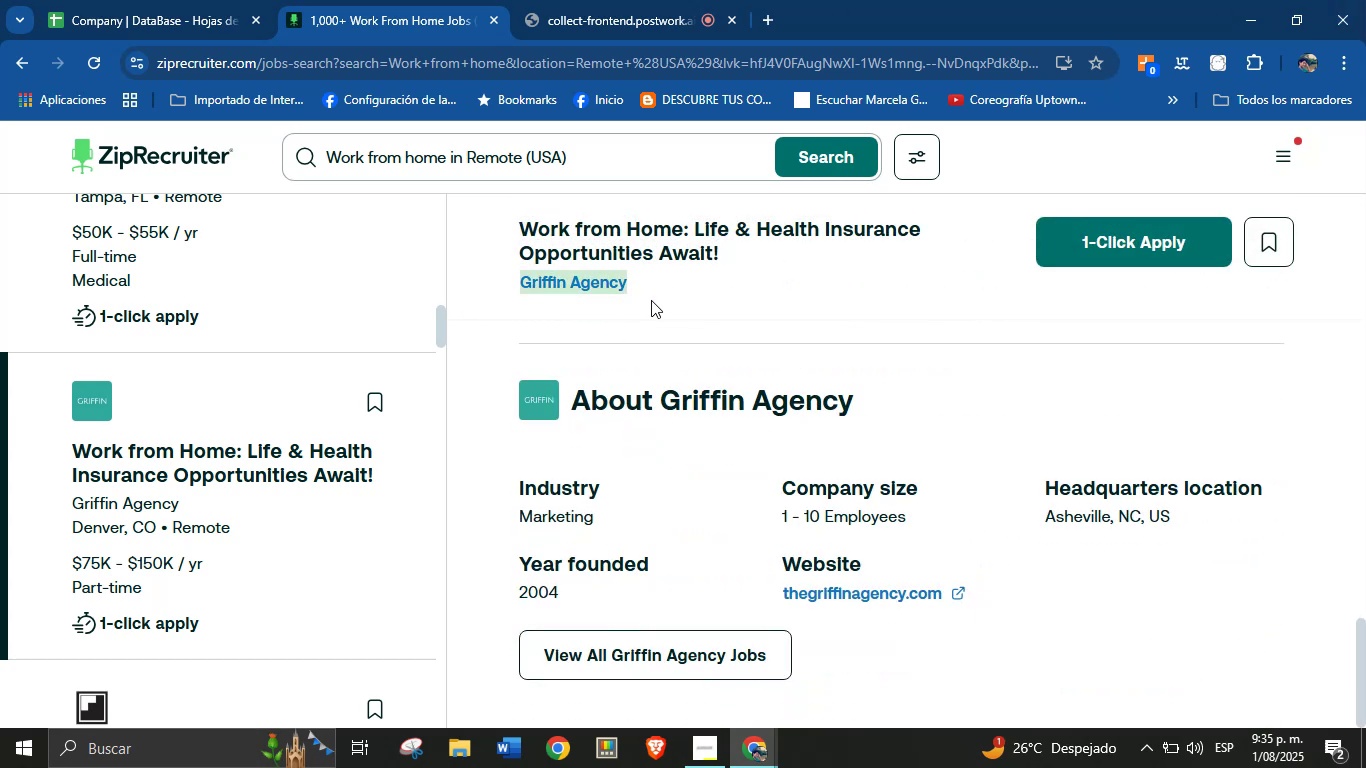 
key(Control+C)
 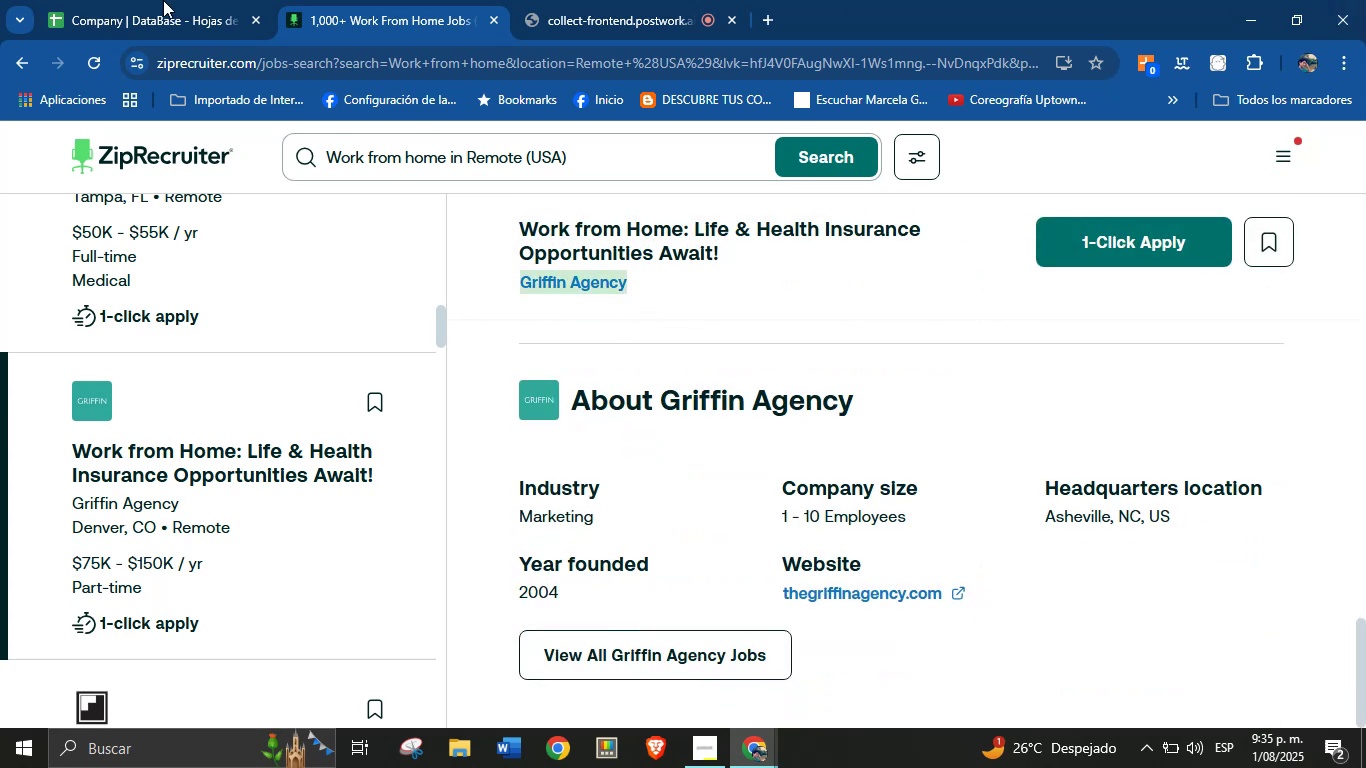 
left_click([151, 0])
 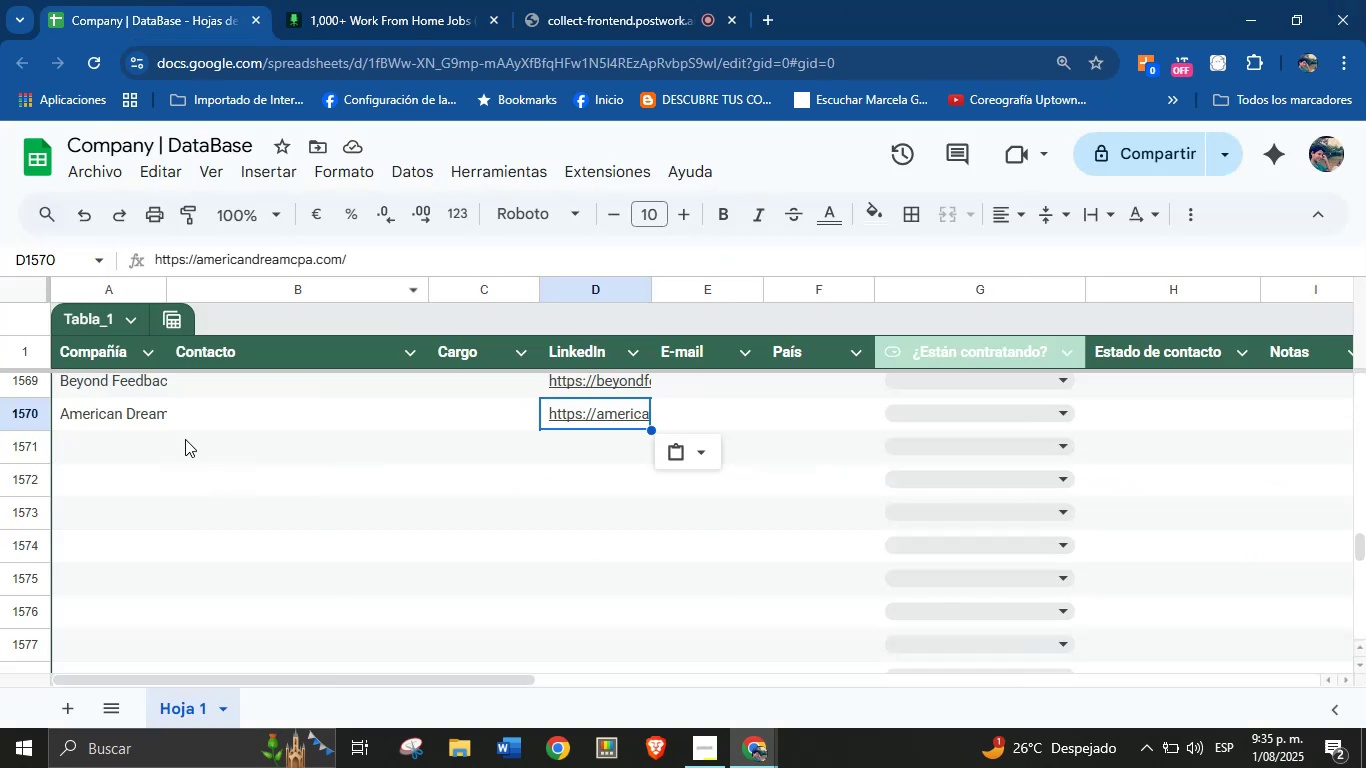 
left_click([130, 449])
 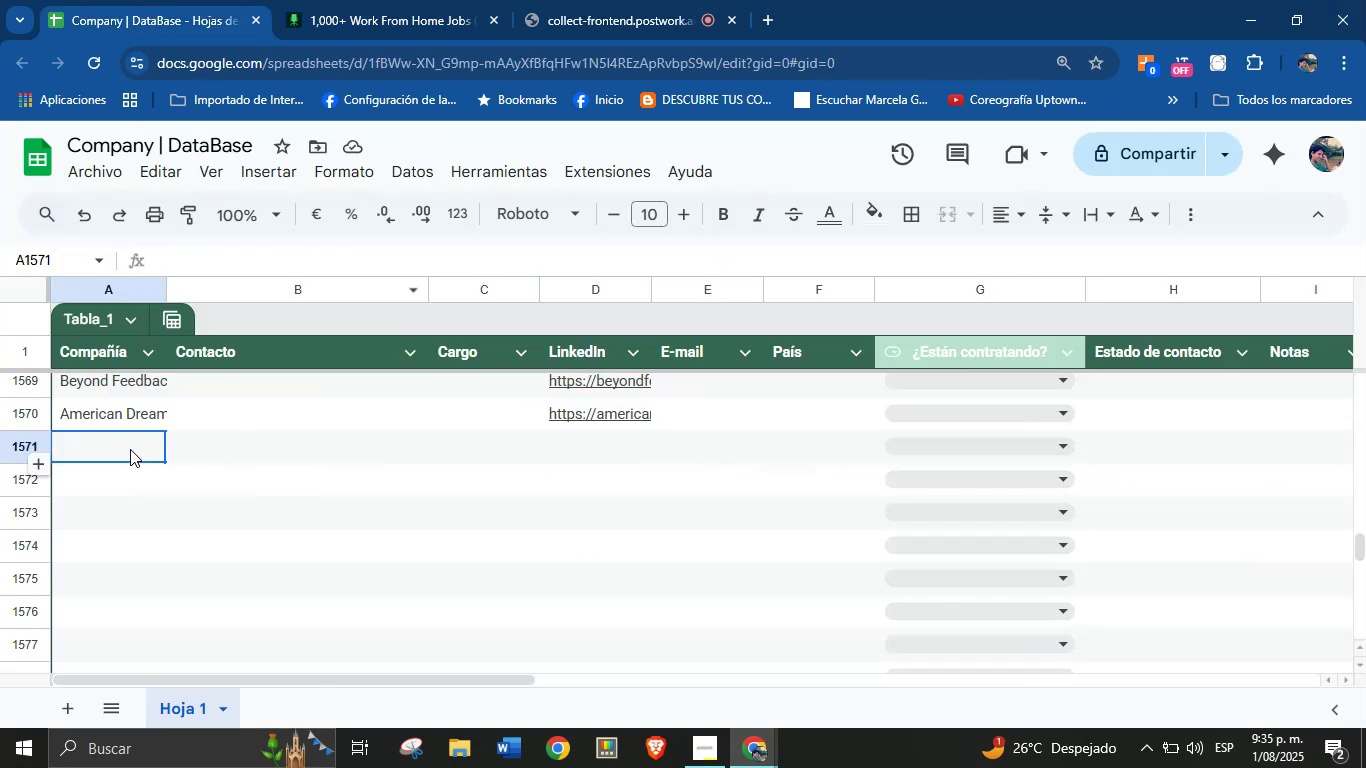 
key(Control+V)
 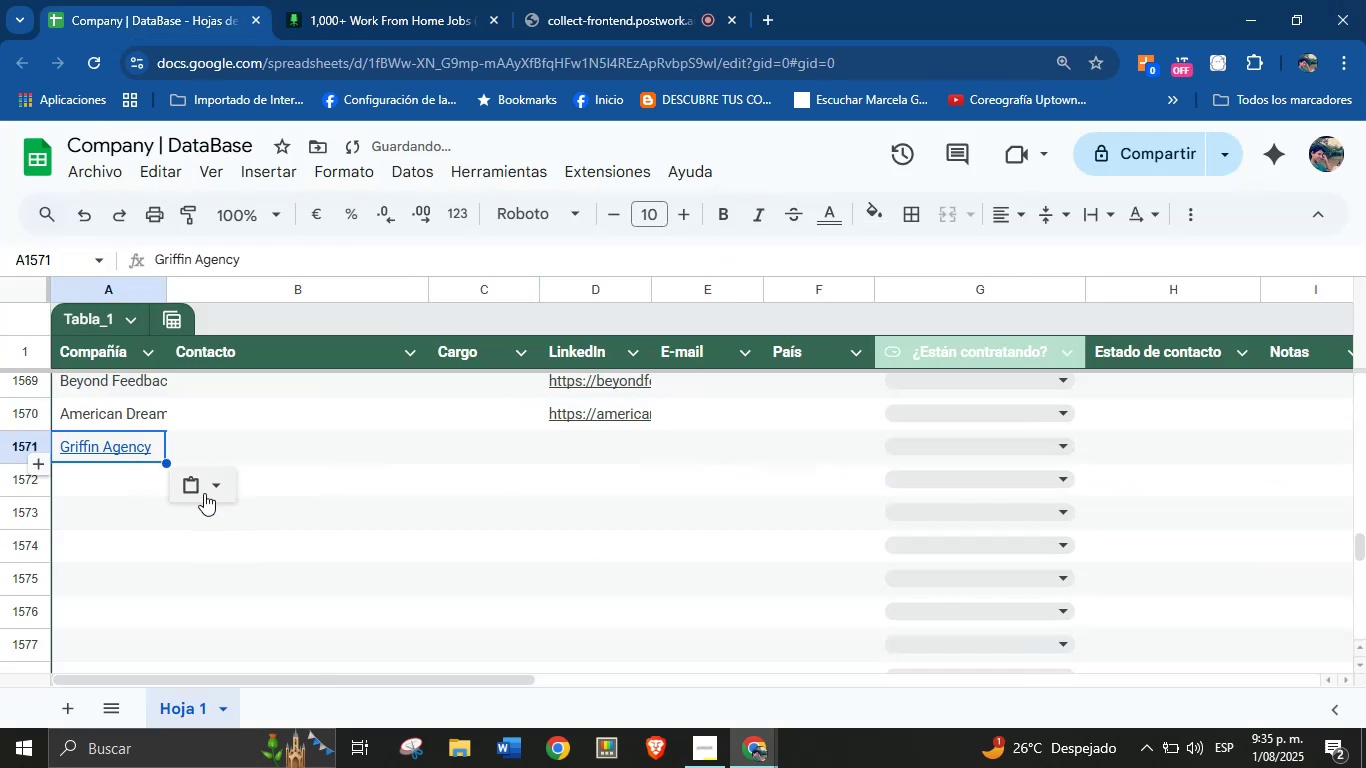 
left_click([206, 493])
 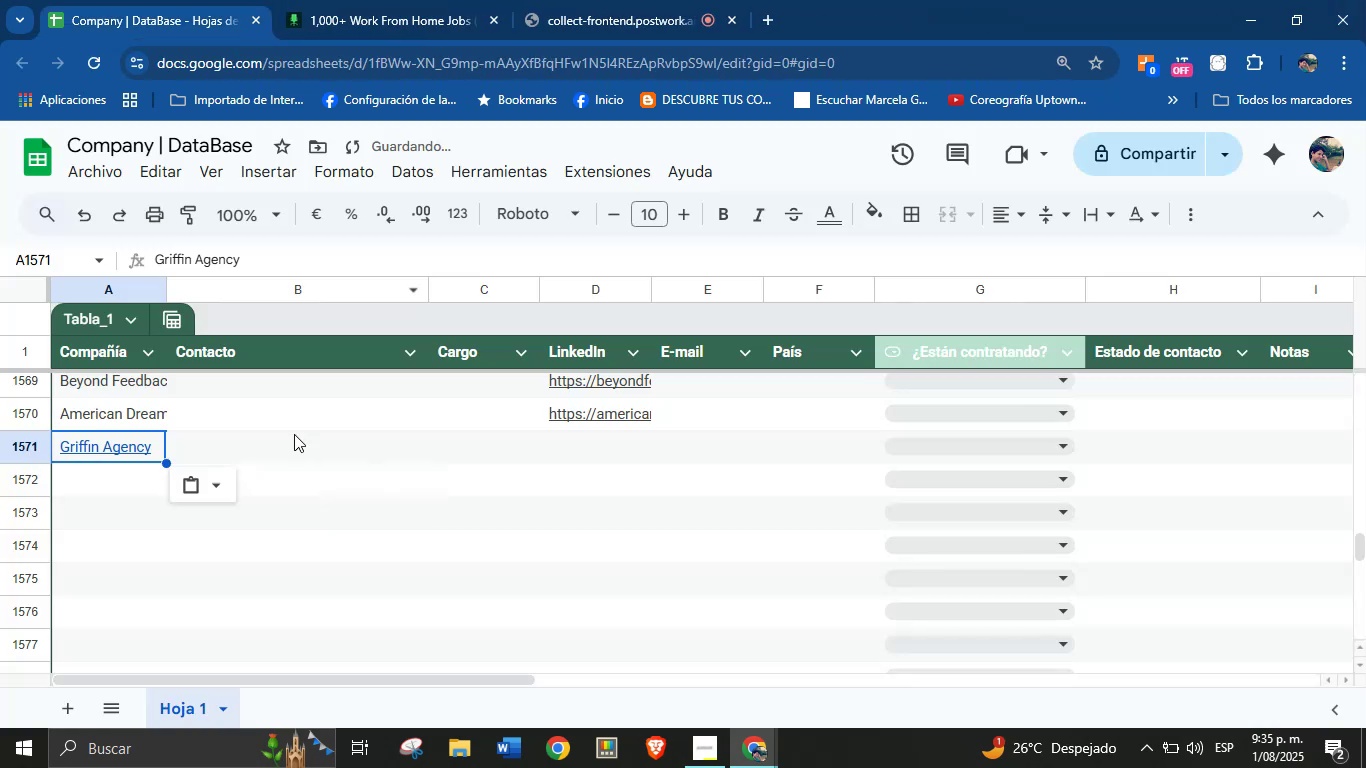 
left_click([224, 492])
 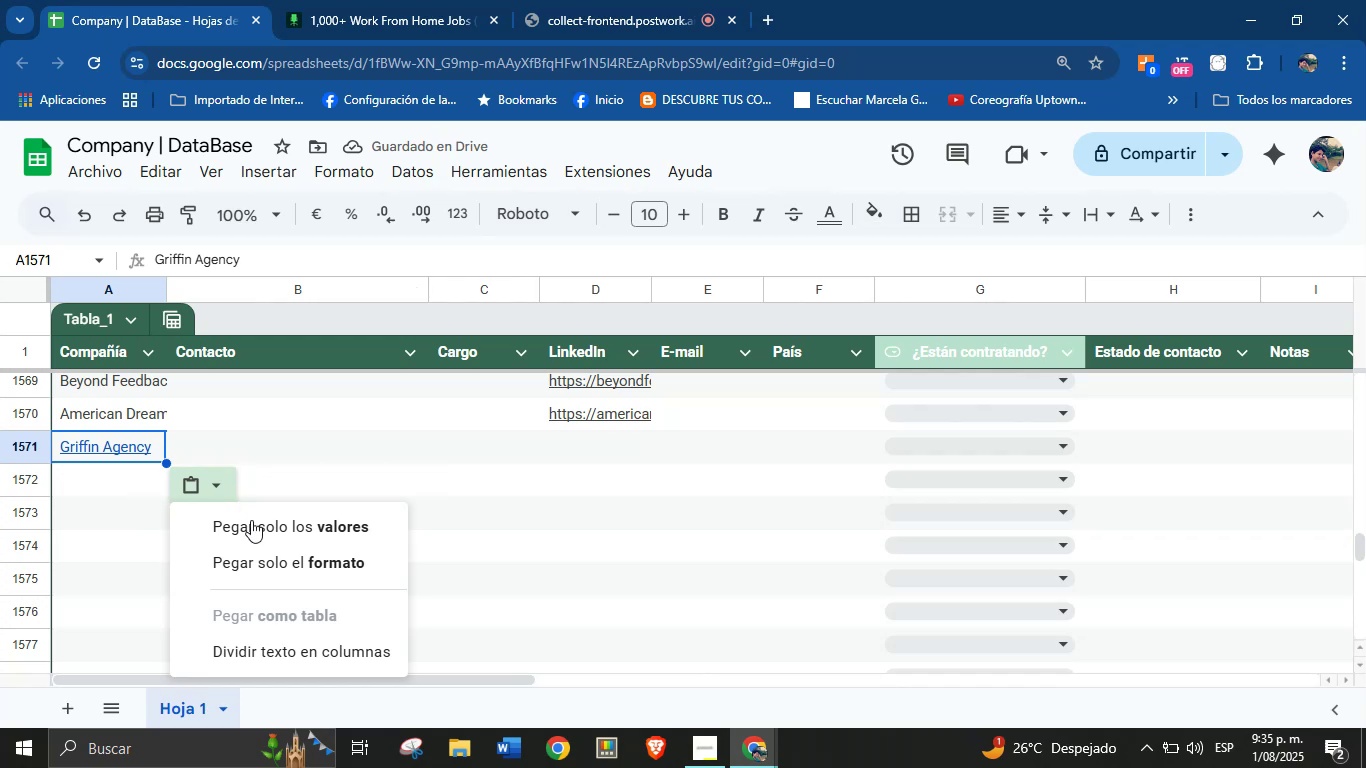 
left_click([257, 532])
 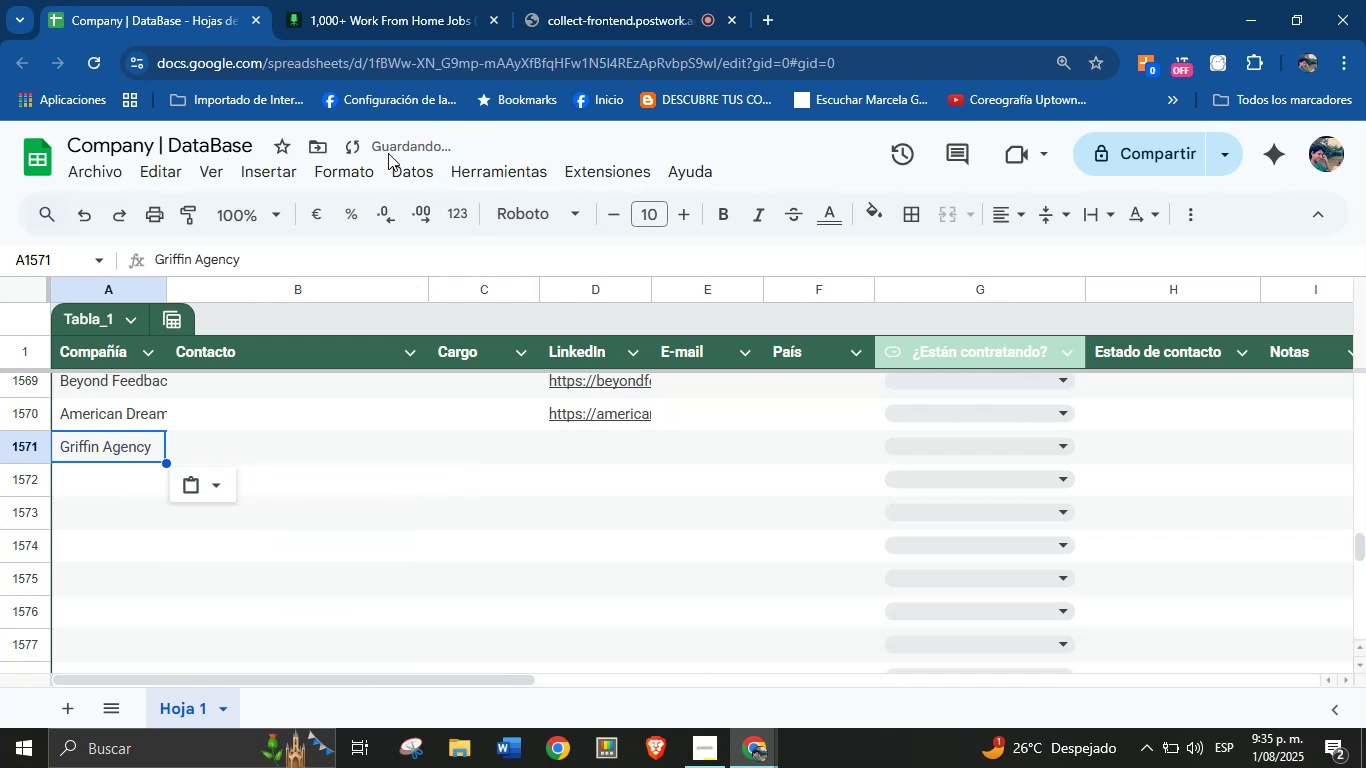 
left_click([441, 0])
 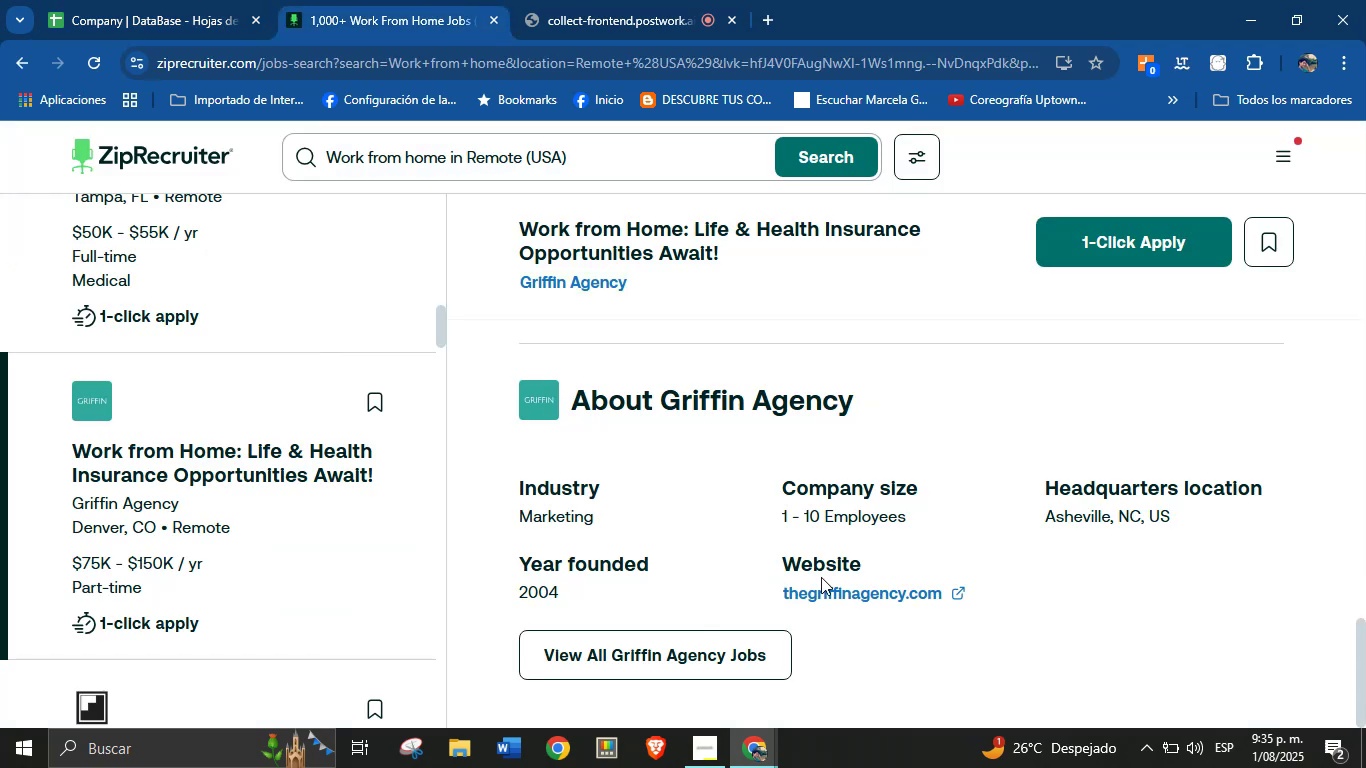 
right_click([832, 591])
 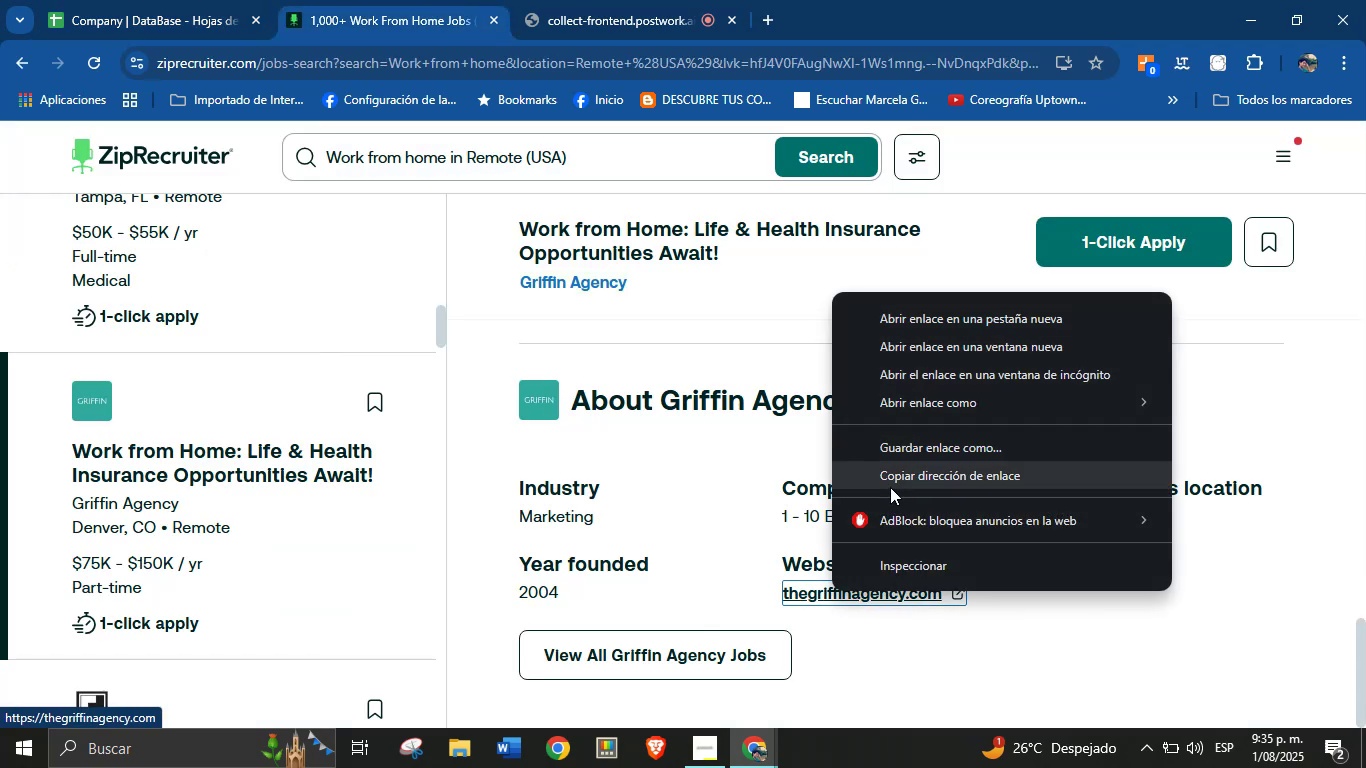 
left_click([890, 487])
 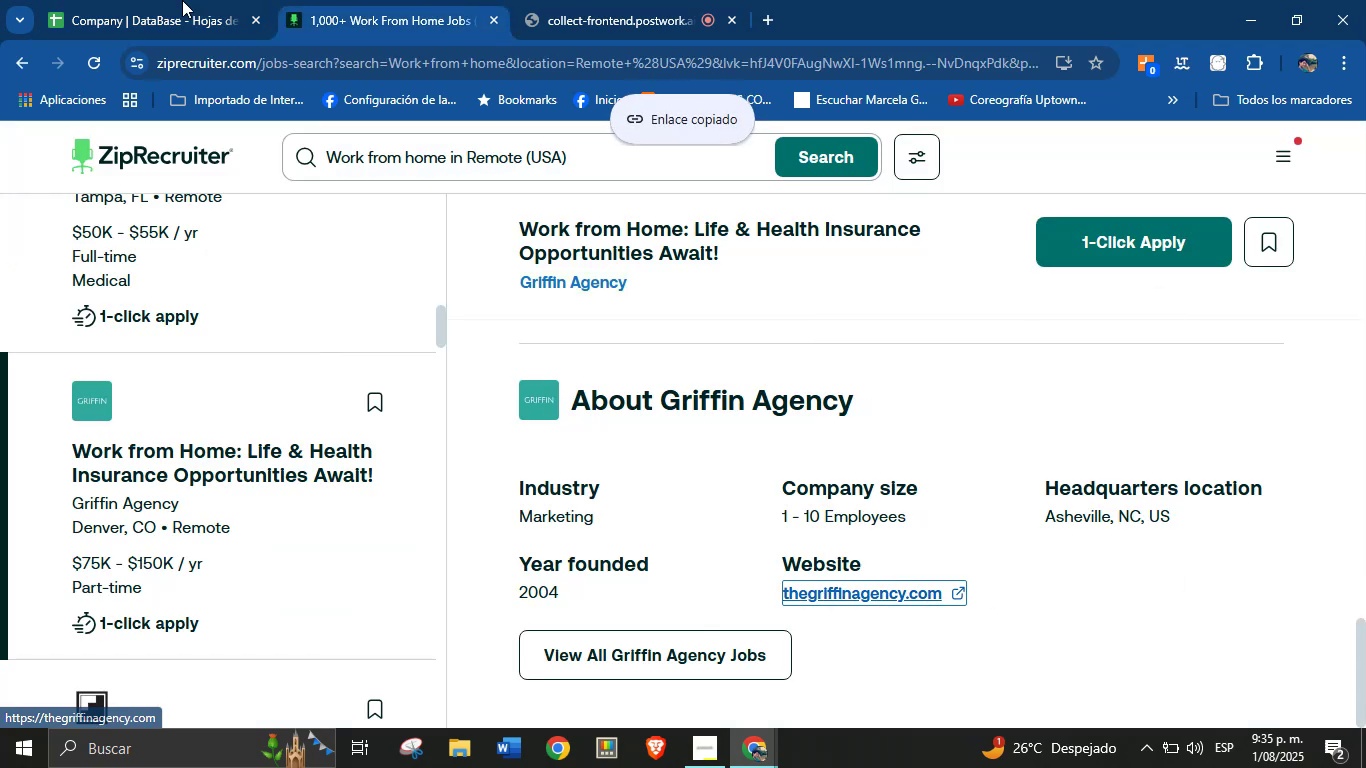 
left_click([157, 0])
 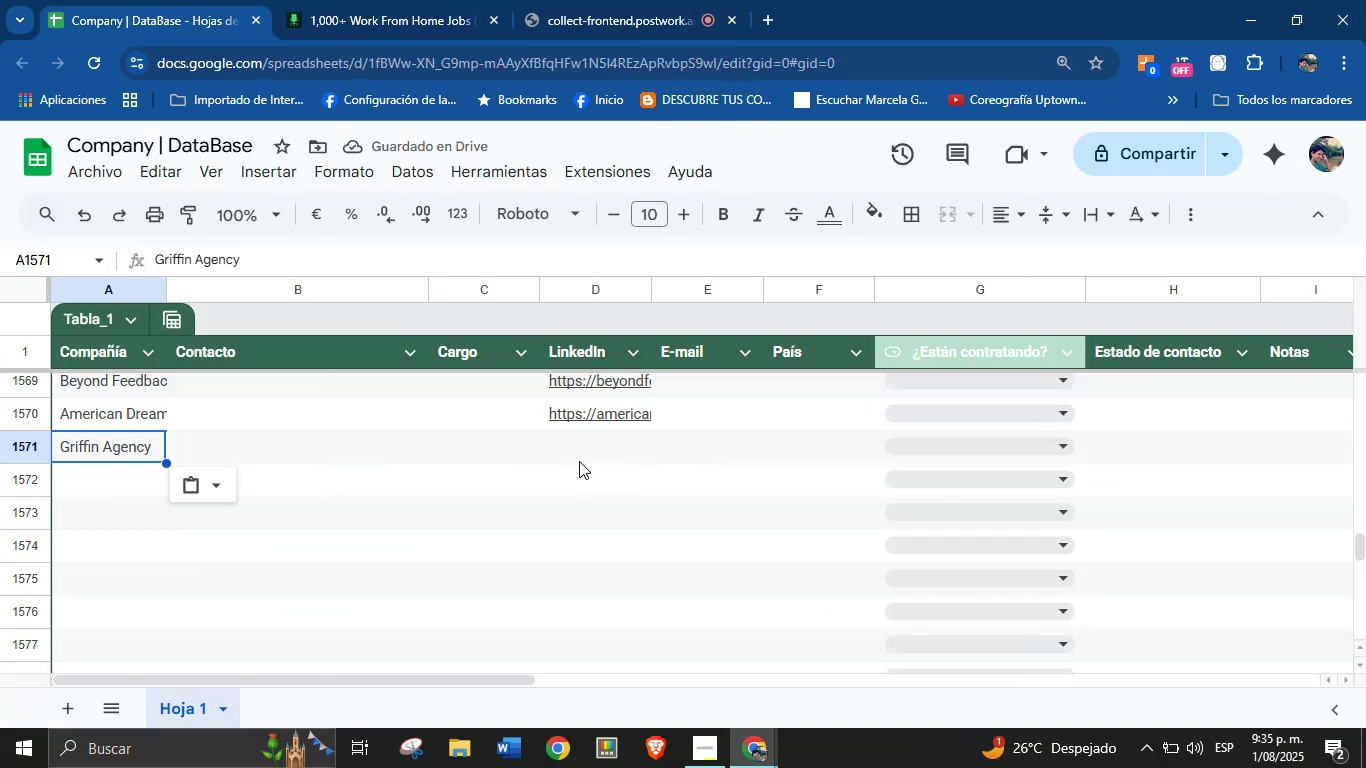 
key(Control+V)
 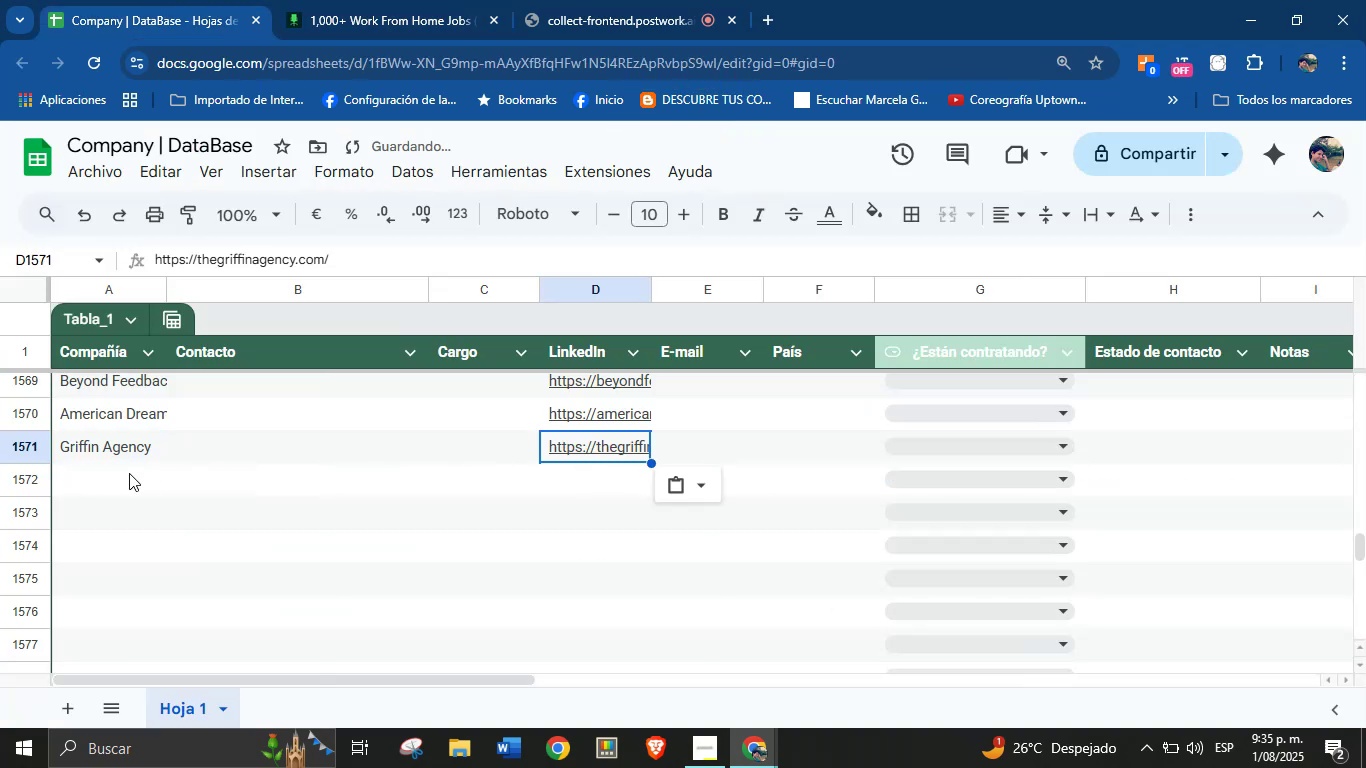 
left_click([129, 473])
 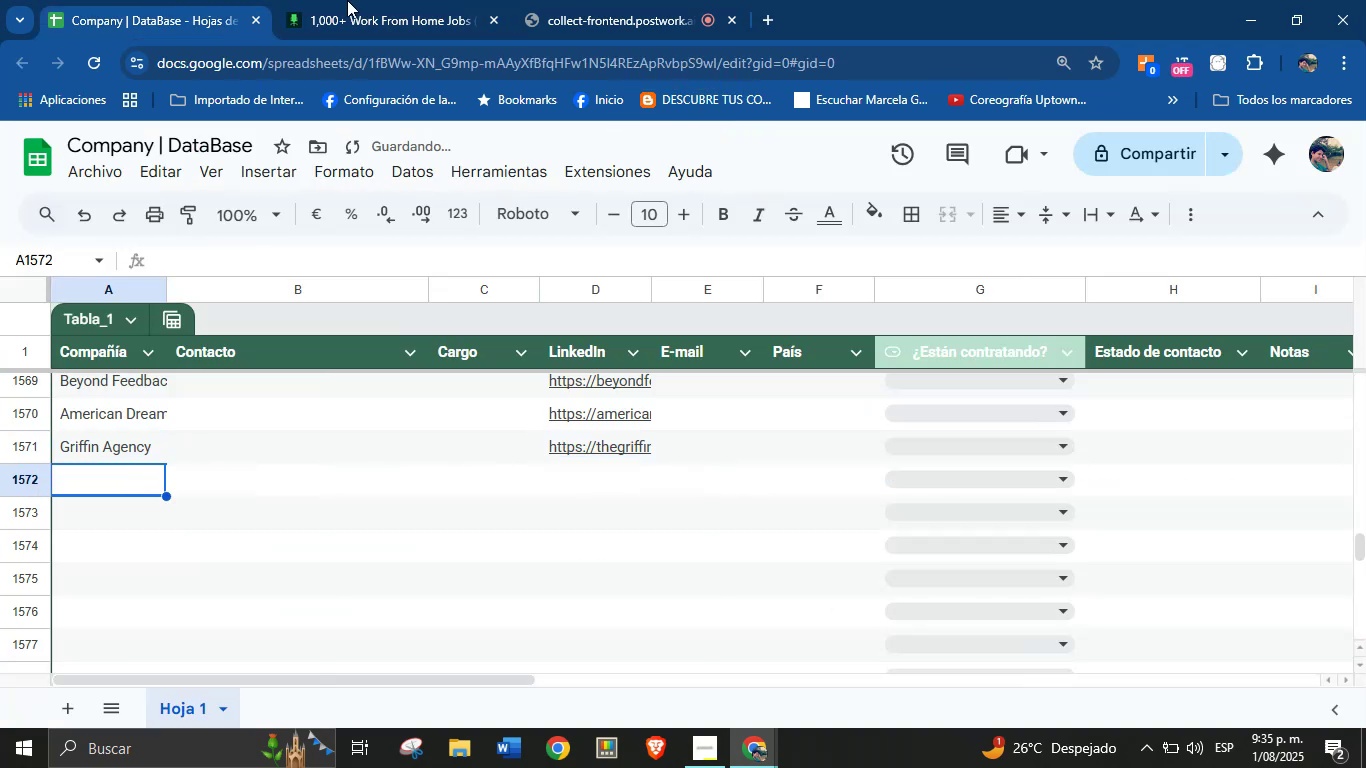 
left_click([382, 0])
 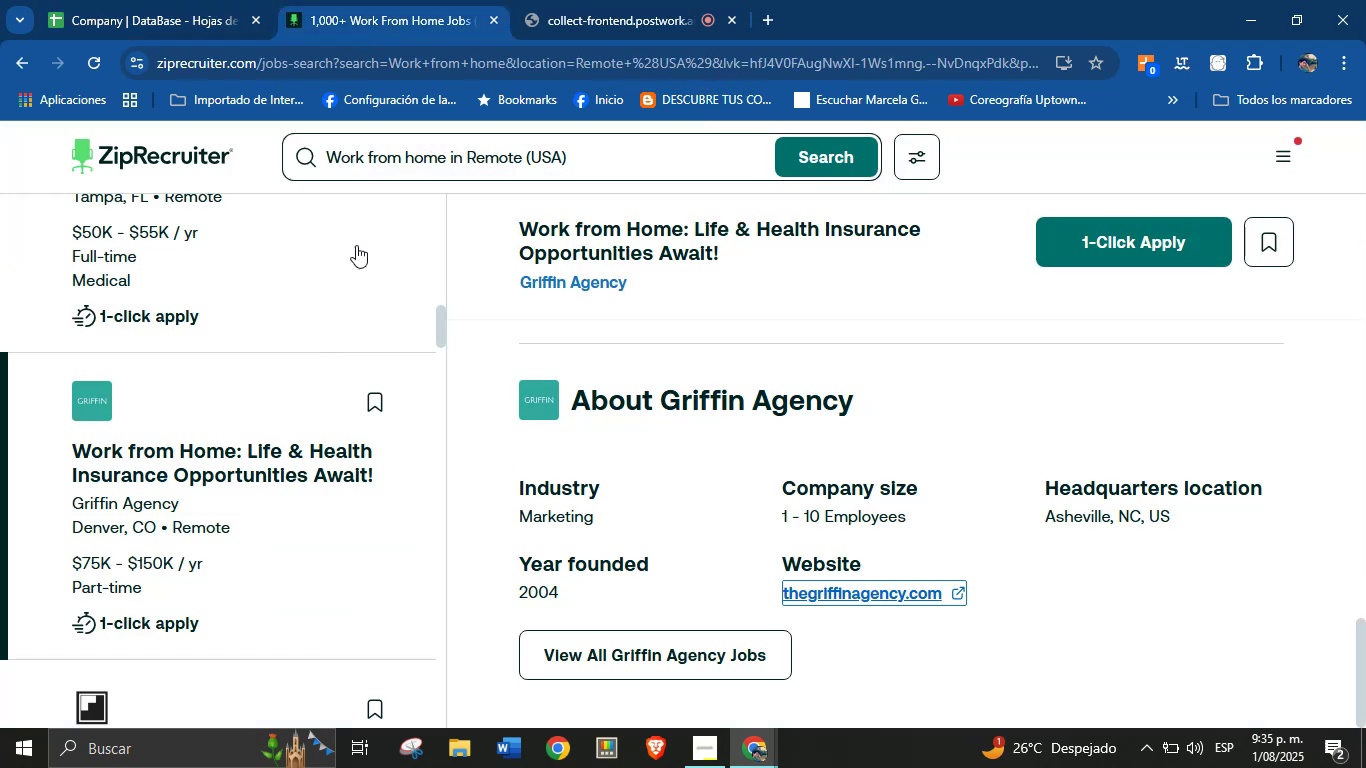 
scroll: coordinate [230, 488], scroll_direction: down, amount: 3.0
 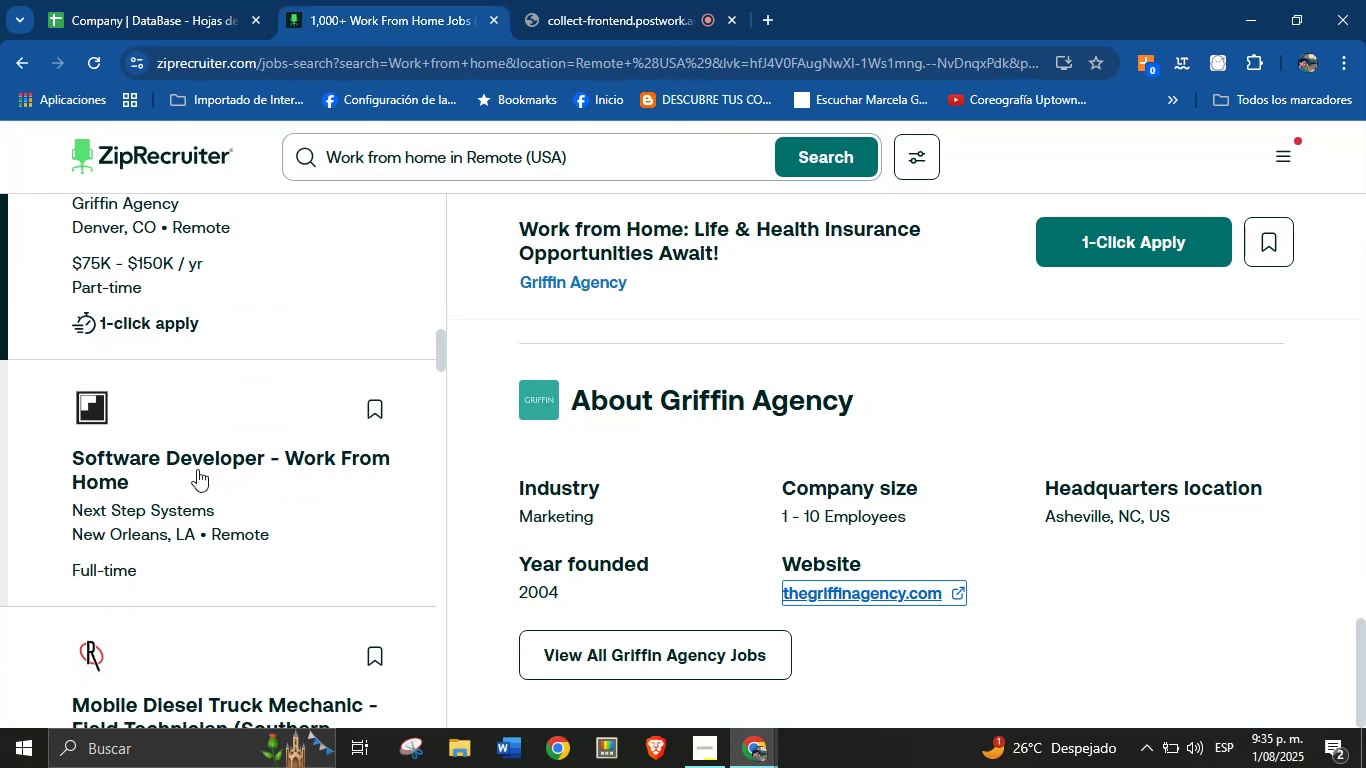 
left_click([142, 416])
 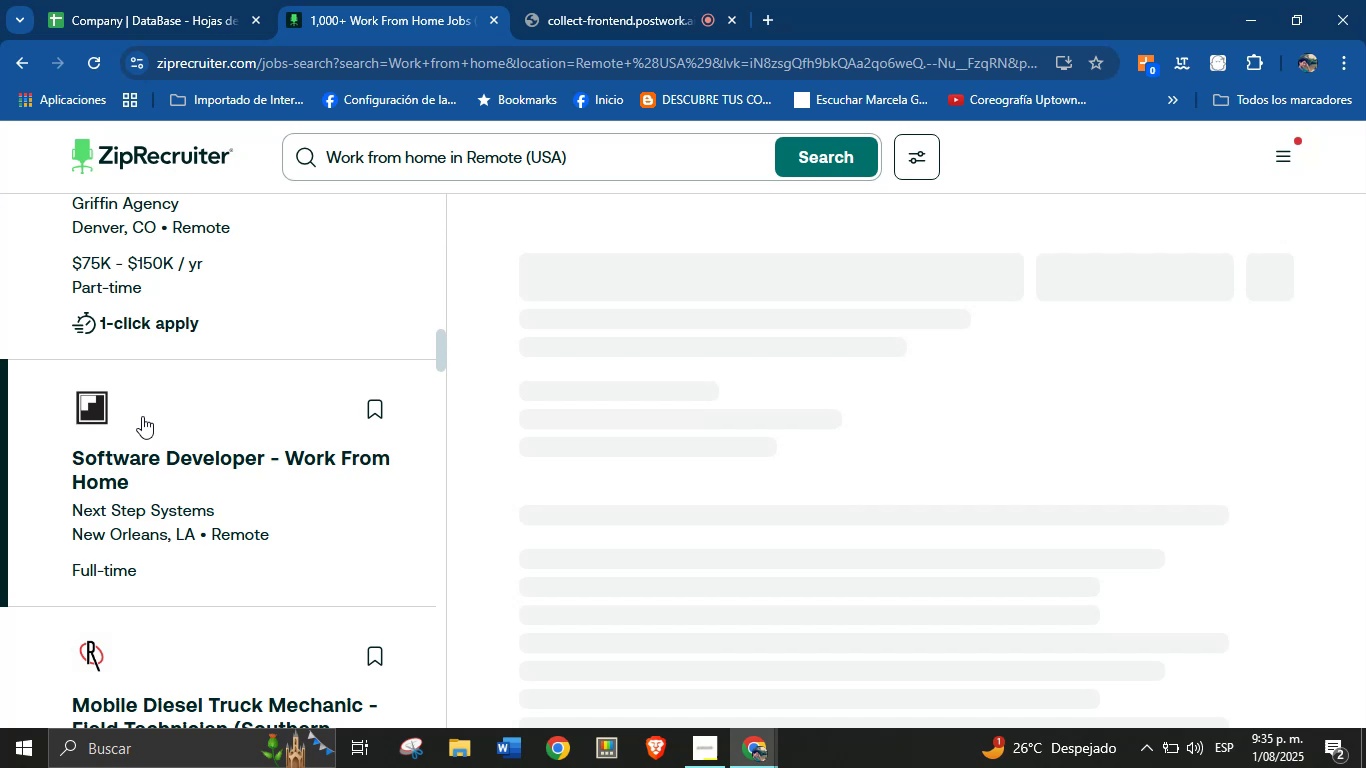 
scroll: coordinate [749, 424], scroll_direction: down, amount: 58.0
 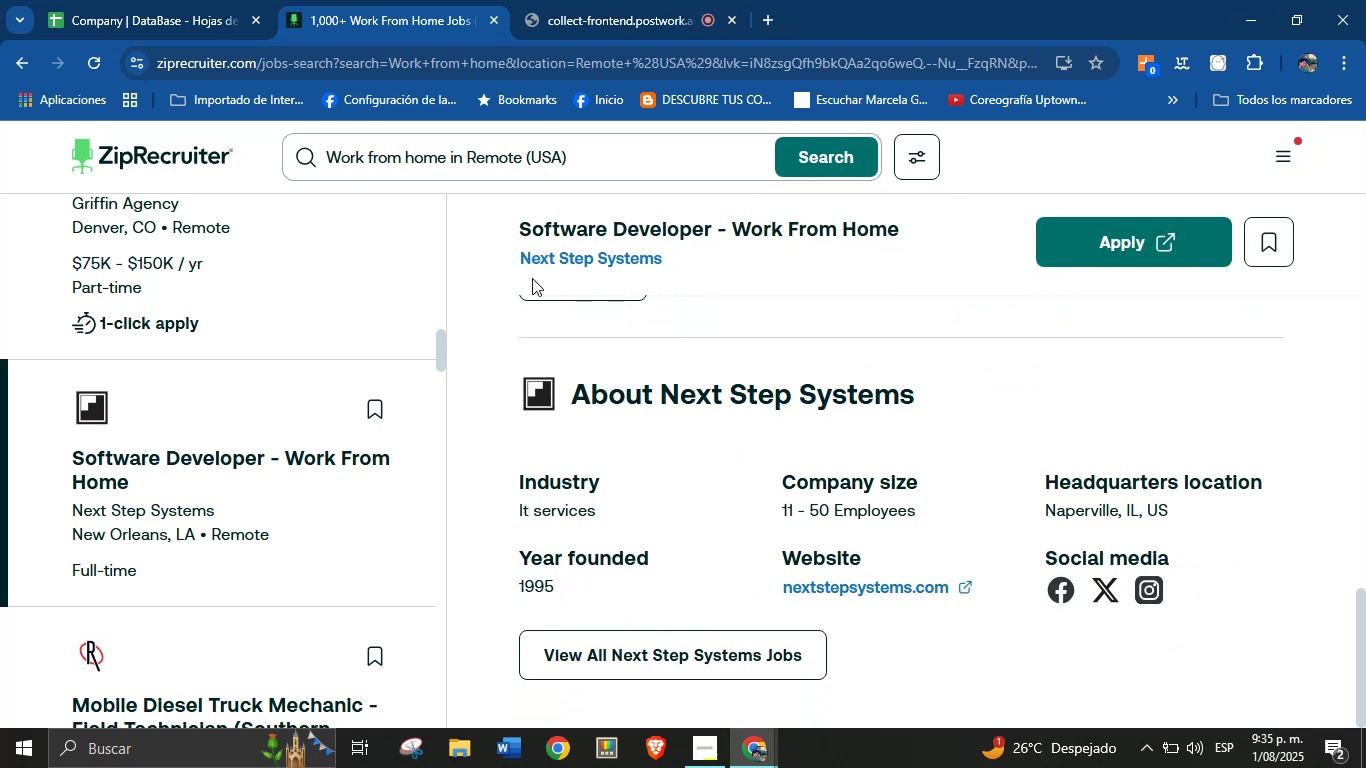 
left_click_drag(start_coordinate=[508, 268], to_coordinate=[693, 273])
 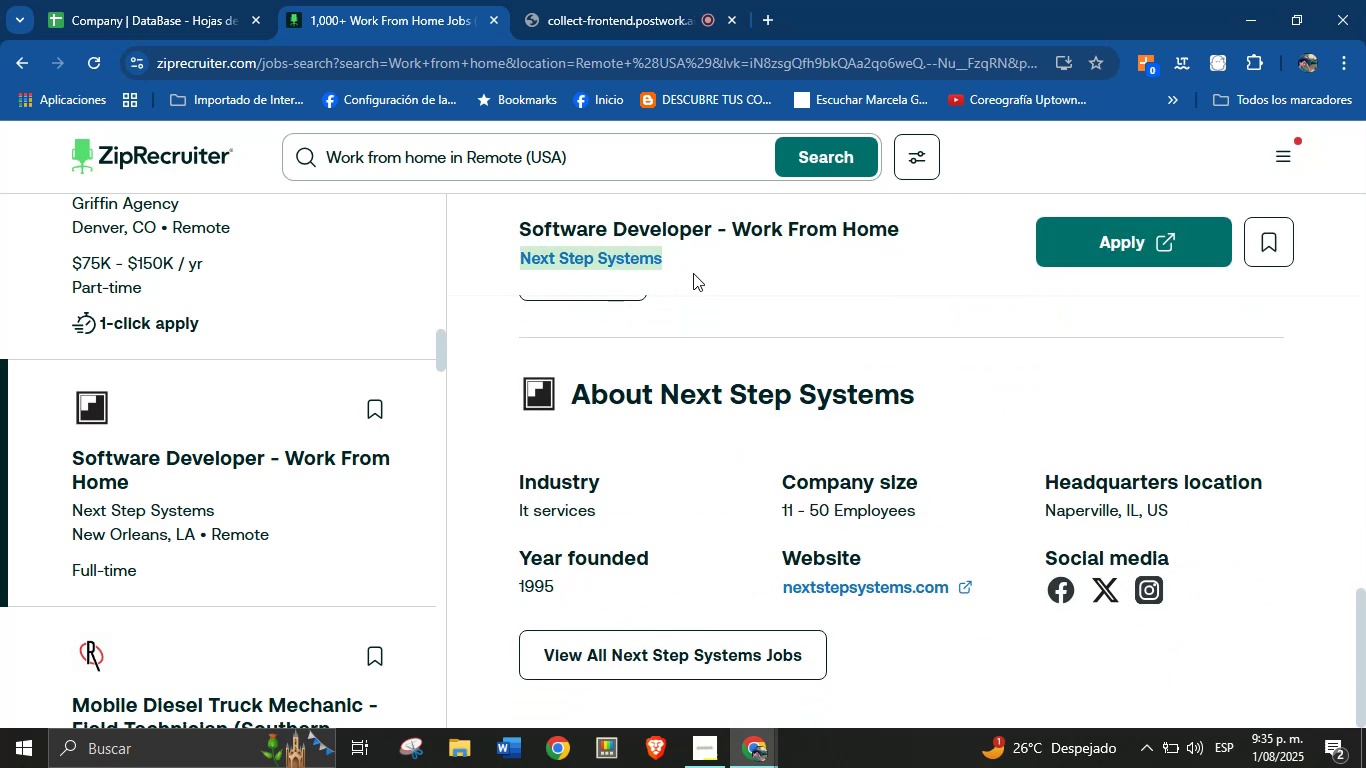 
key(Control+C)
 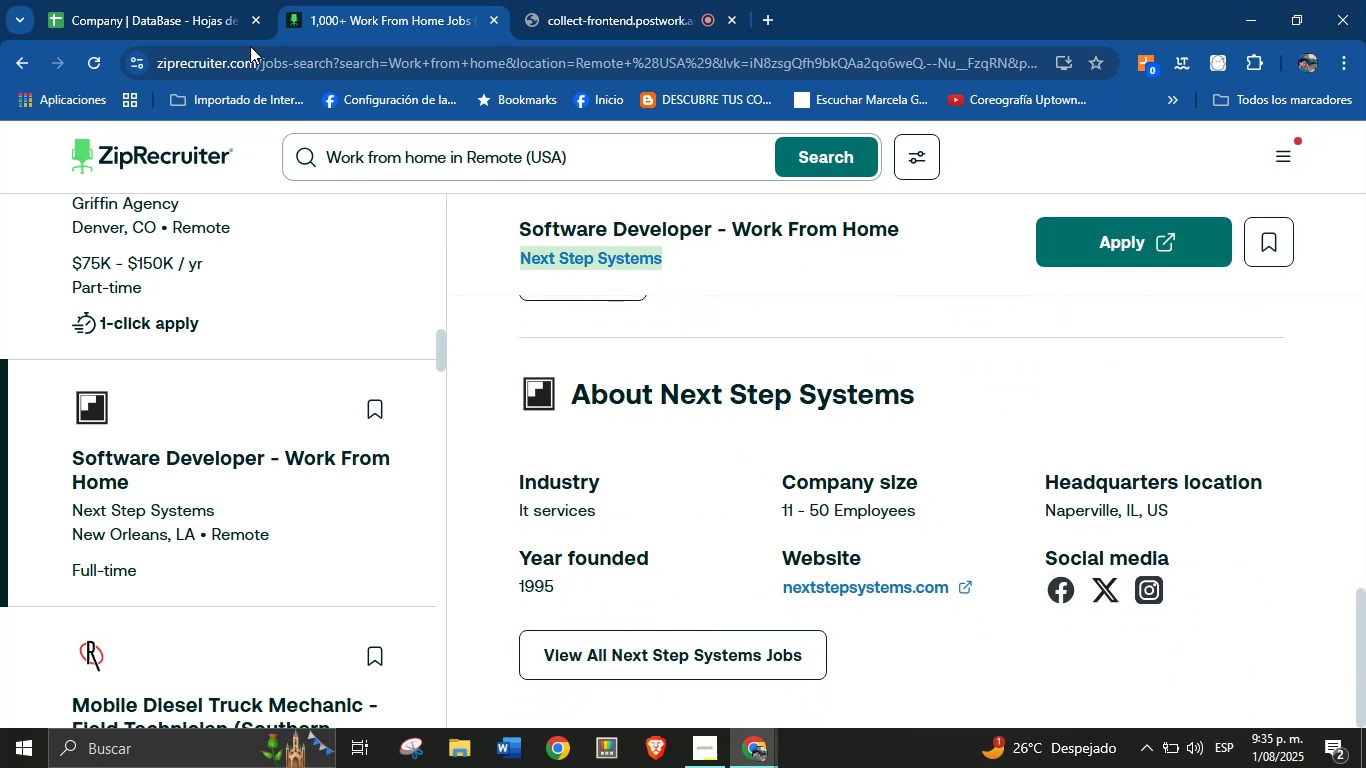 
left_click([177, 0])
 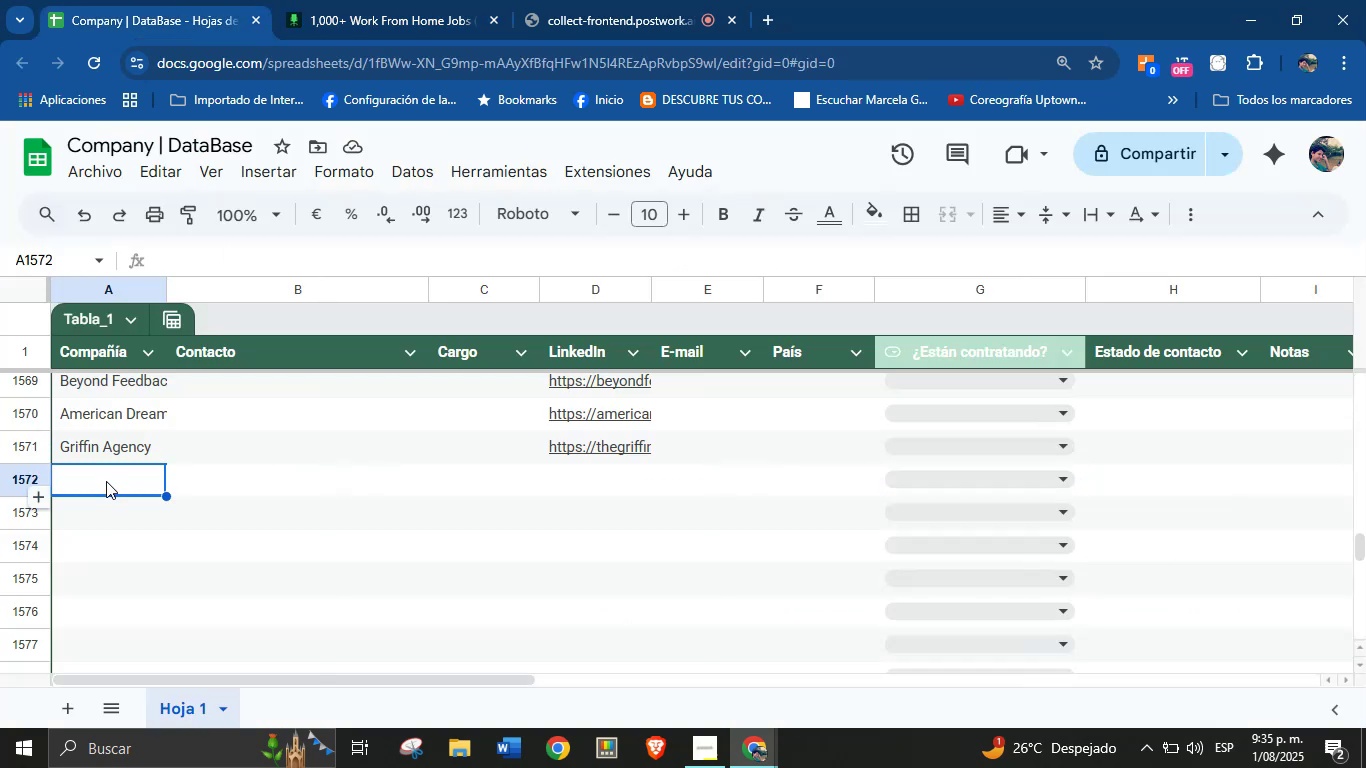 
left_click([106, 481])
 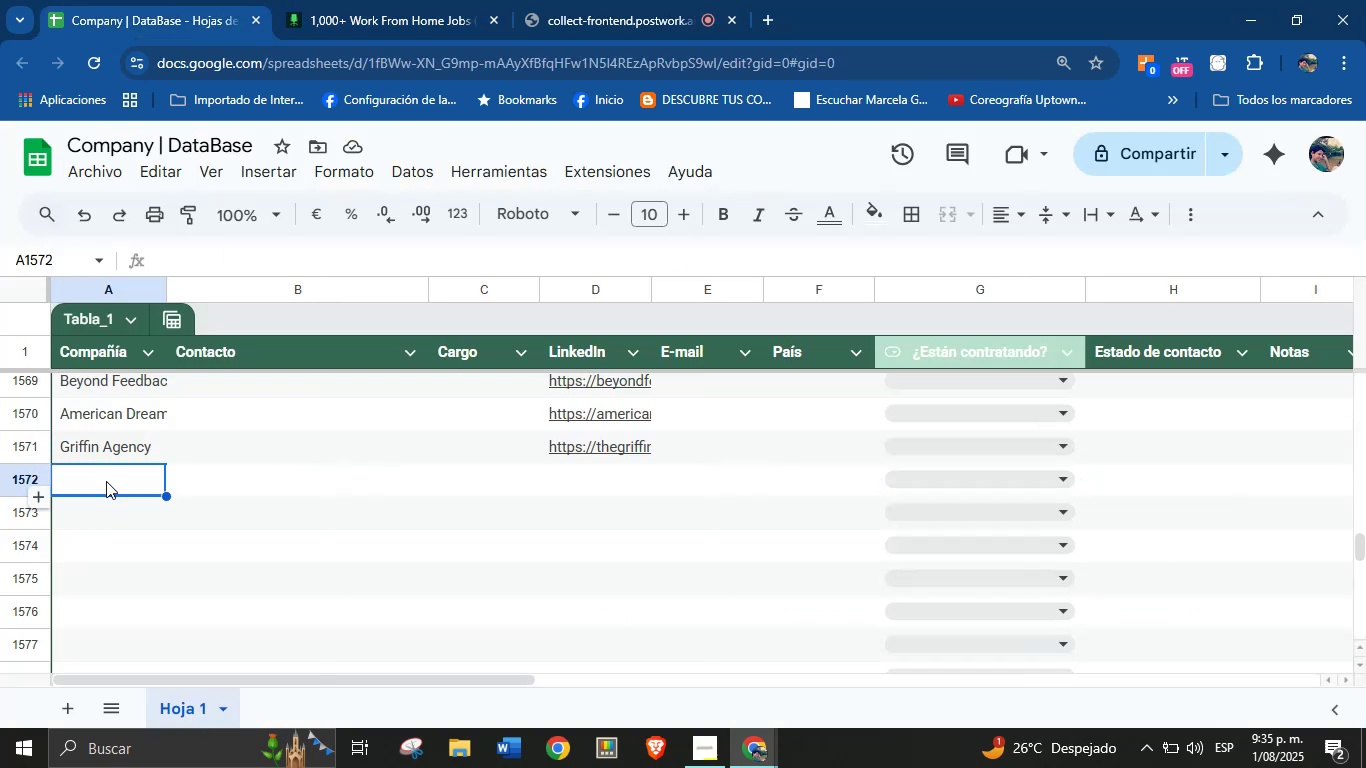 
key(Control+V)
 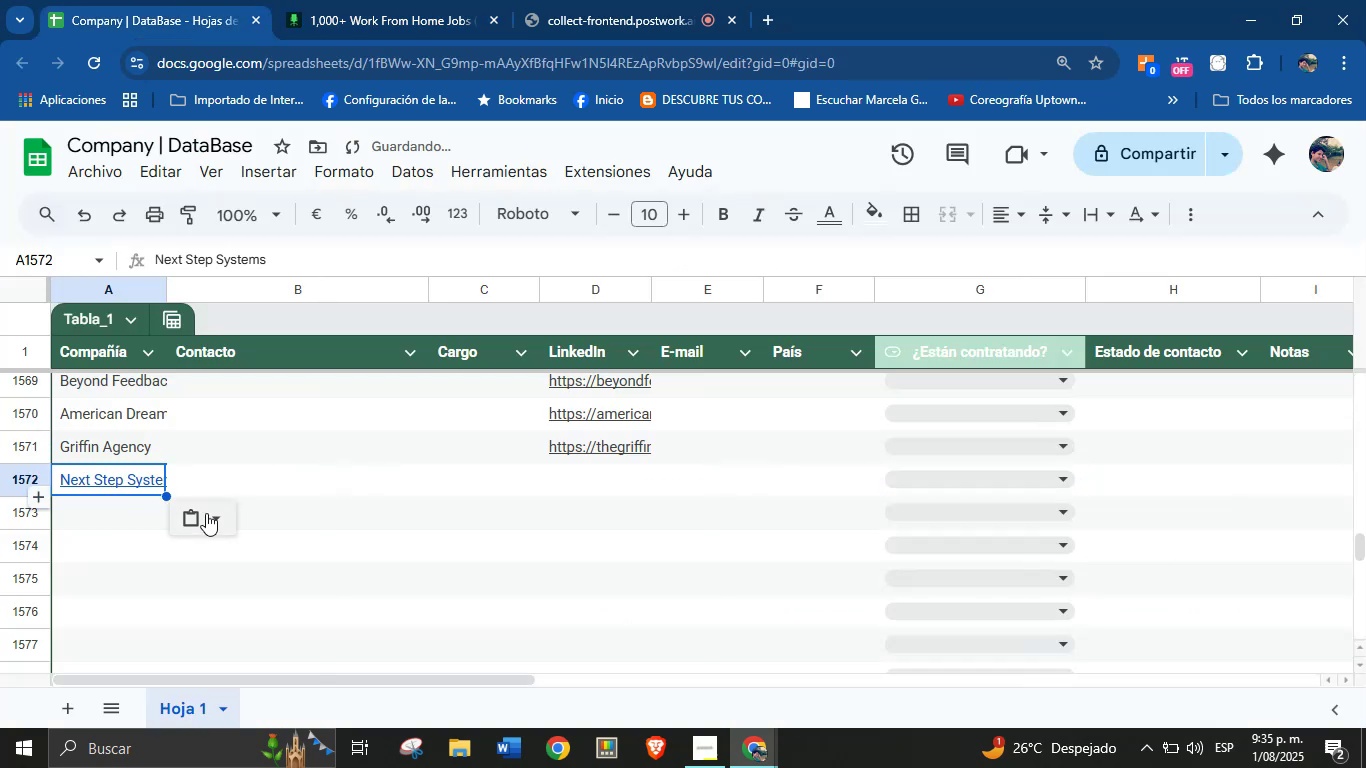 
left_click([217, 517])
 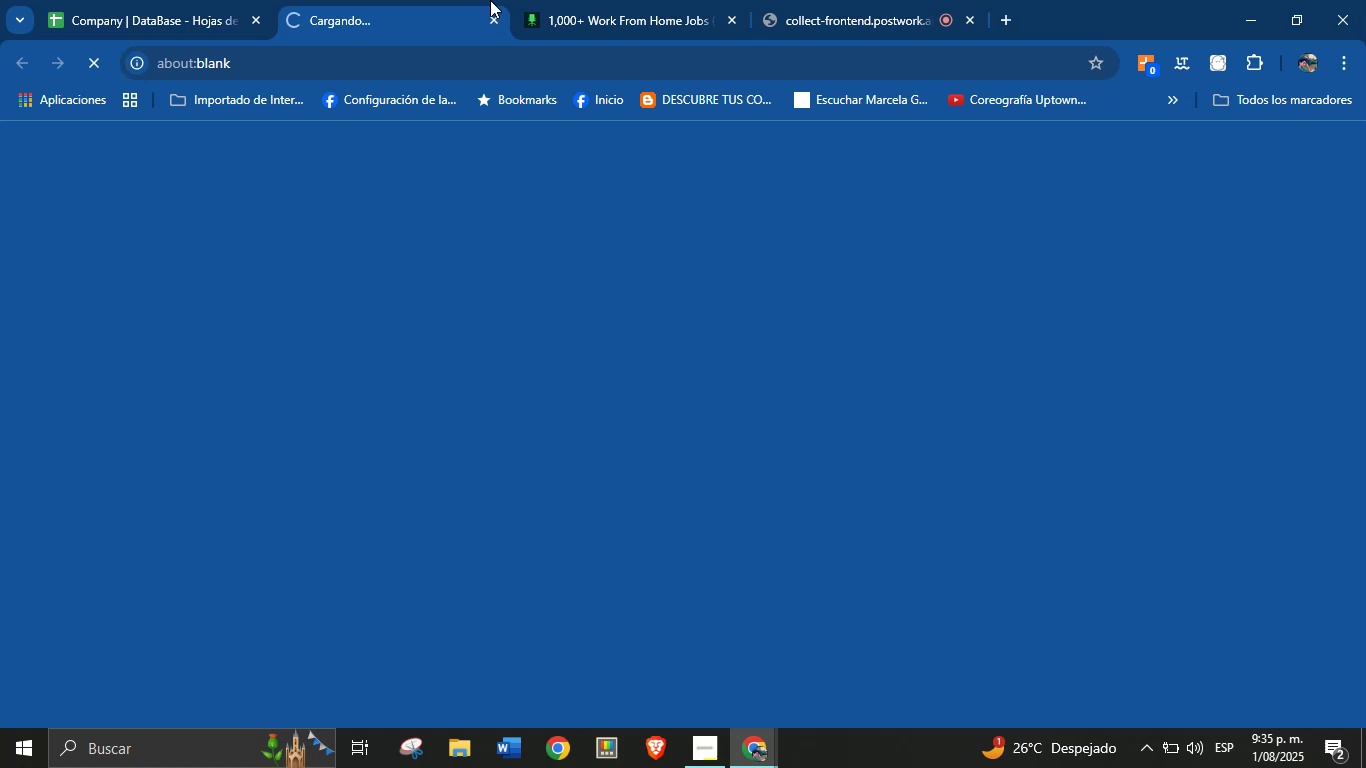 
left_click([492, 17])
 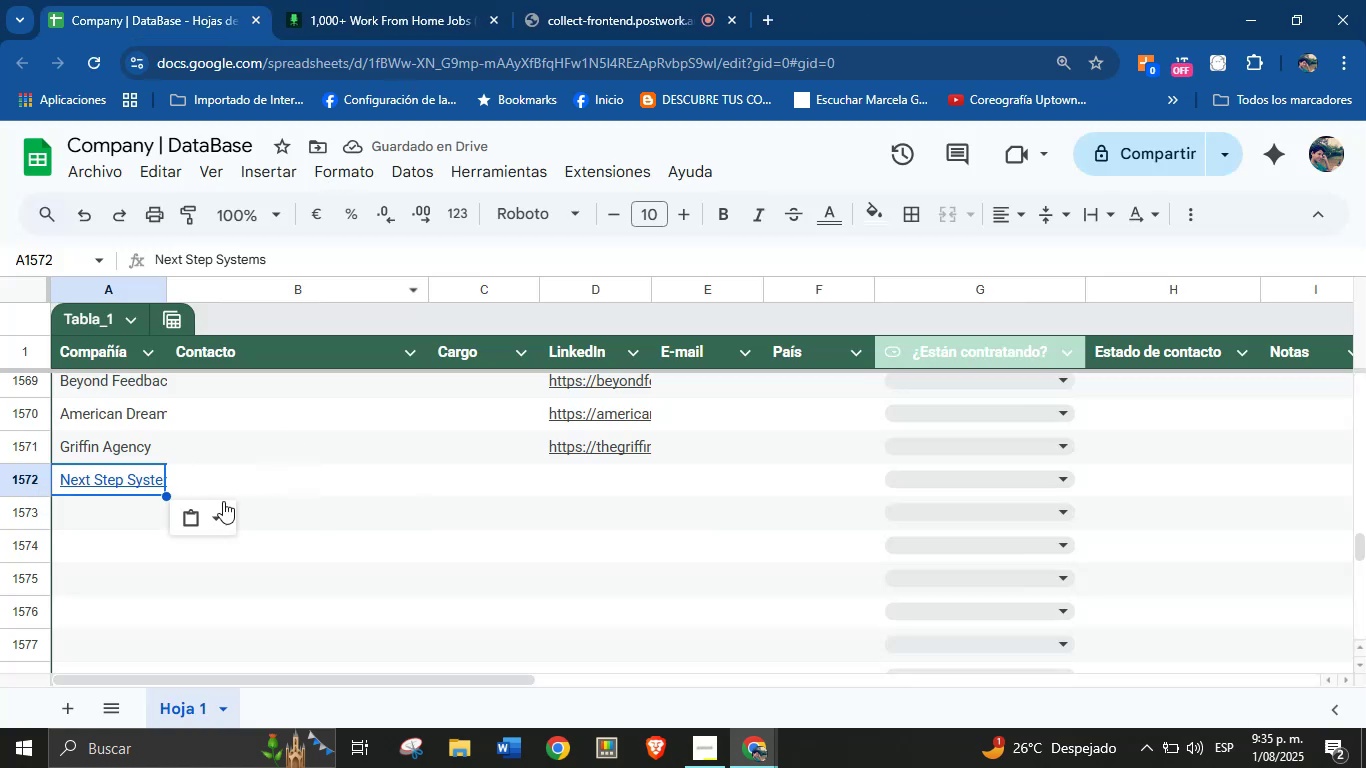 
left_click([210, 508])
 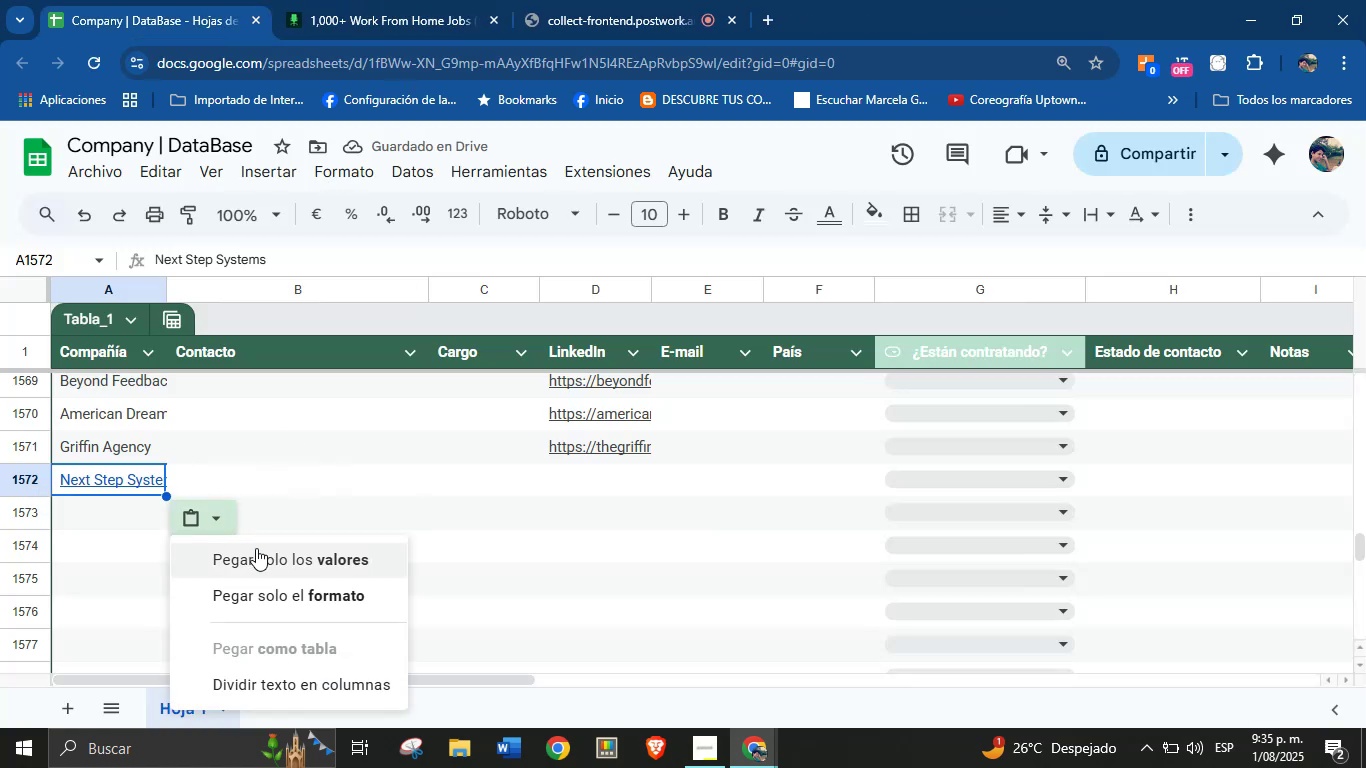 
left_click([263, 554])
 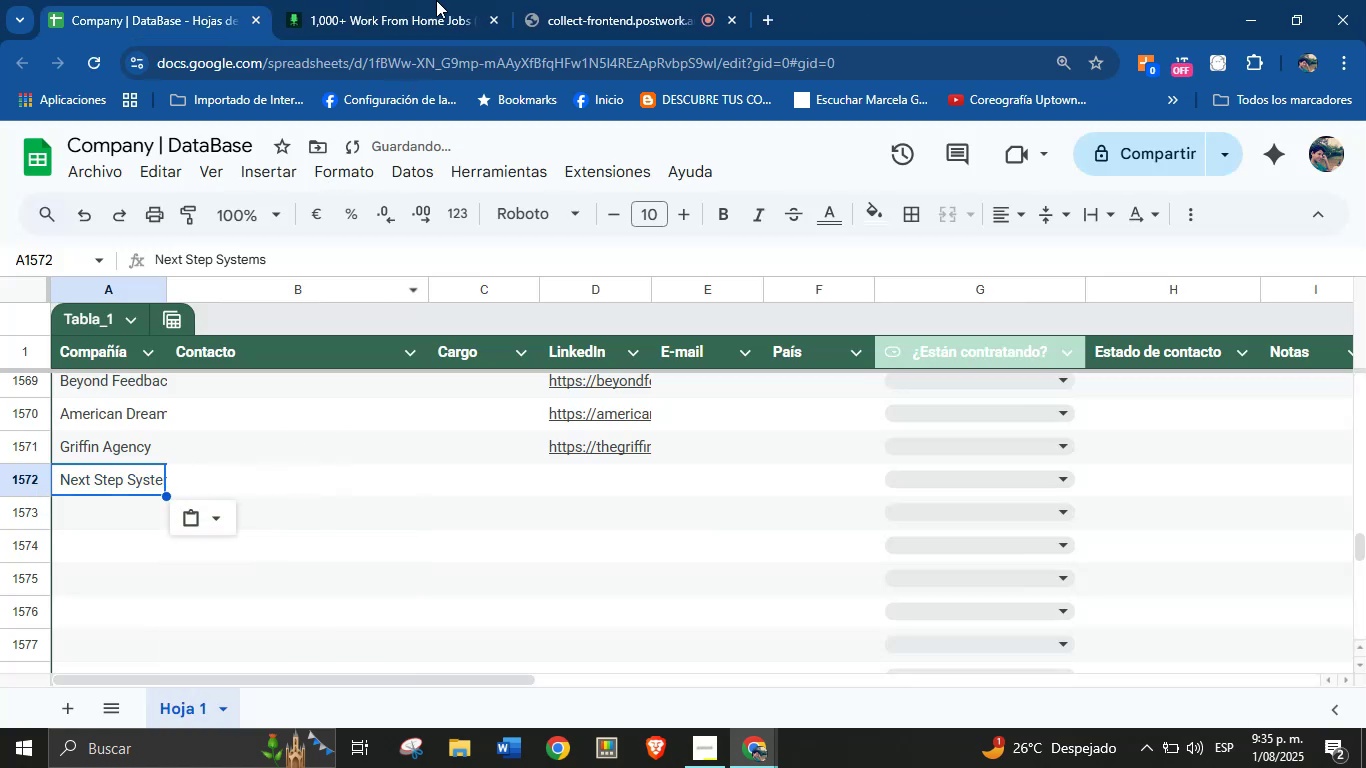 
left_click([455, 0])
 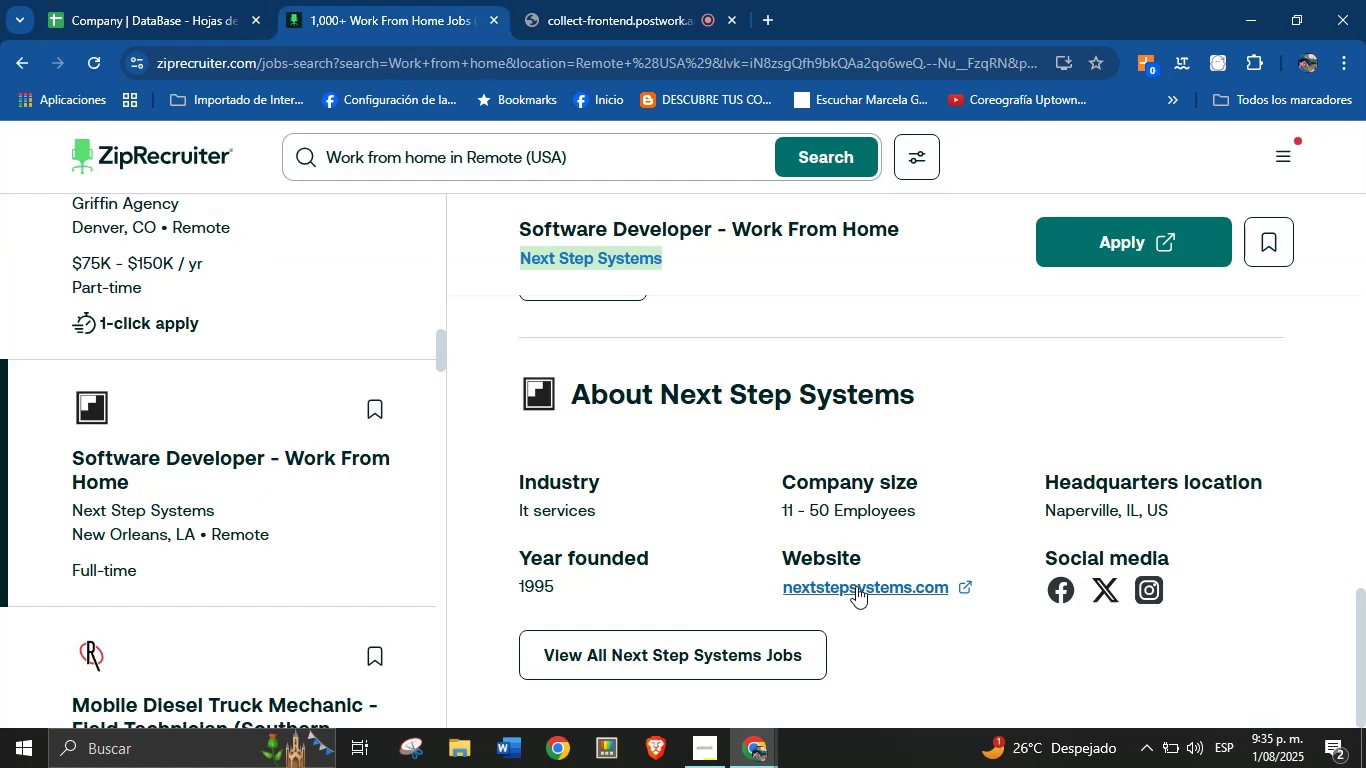 
right_click([856, 586])
 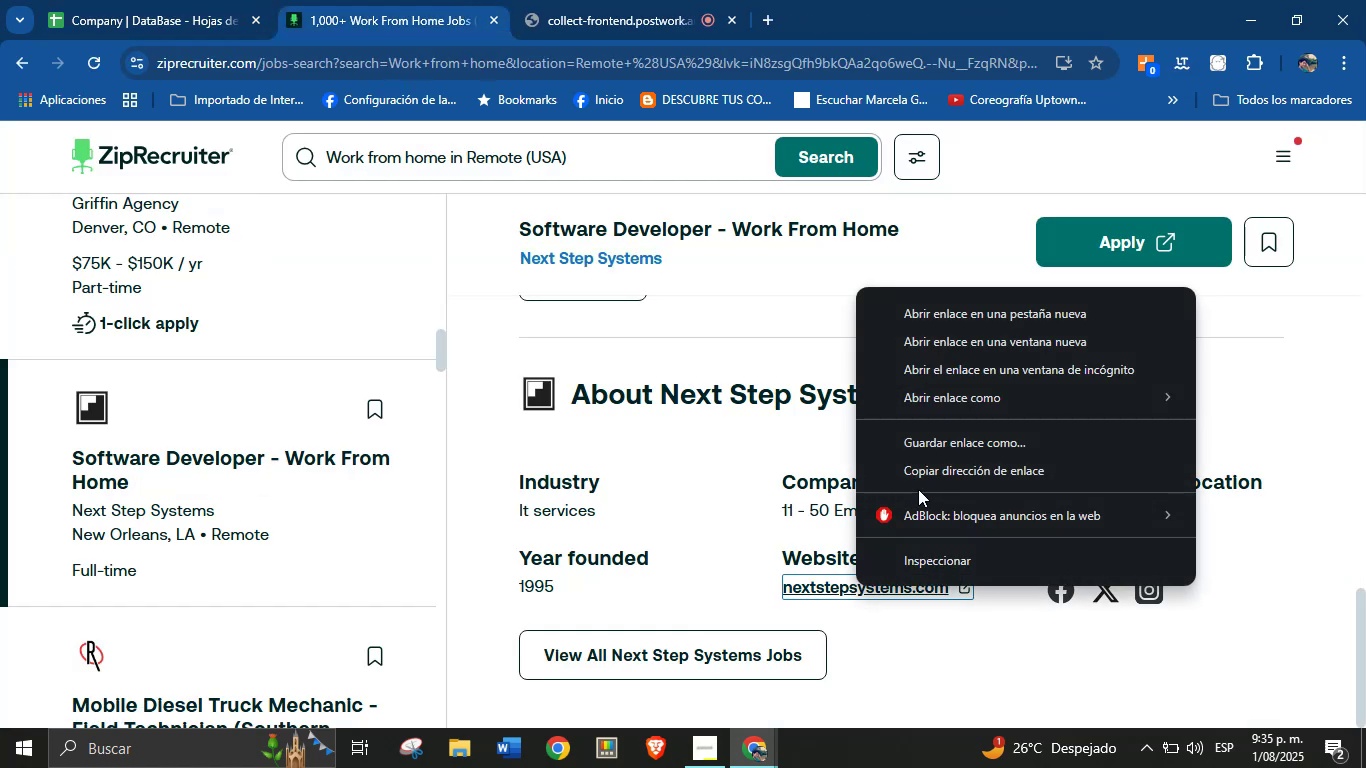 
left_click([934, 475])
 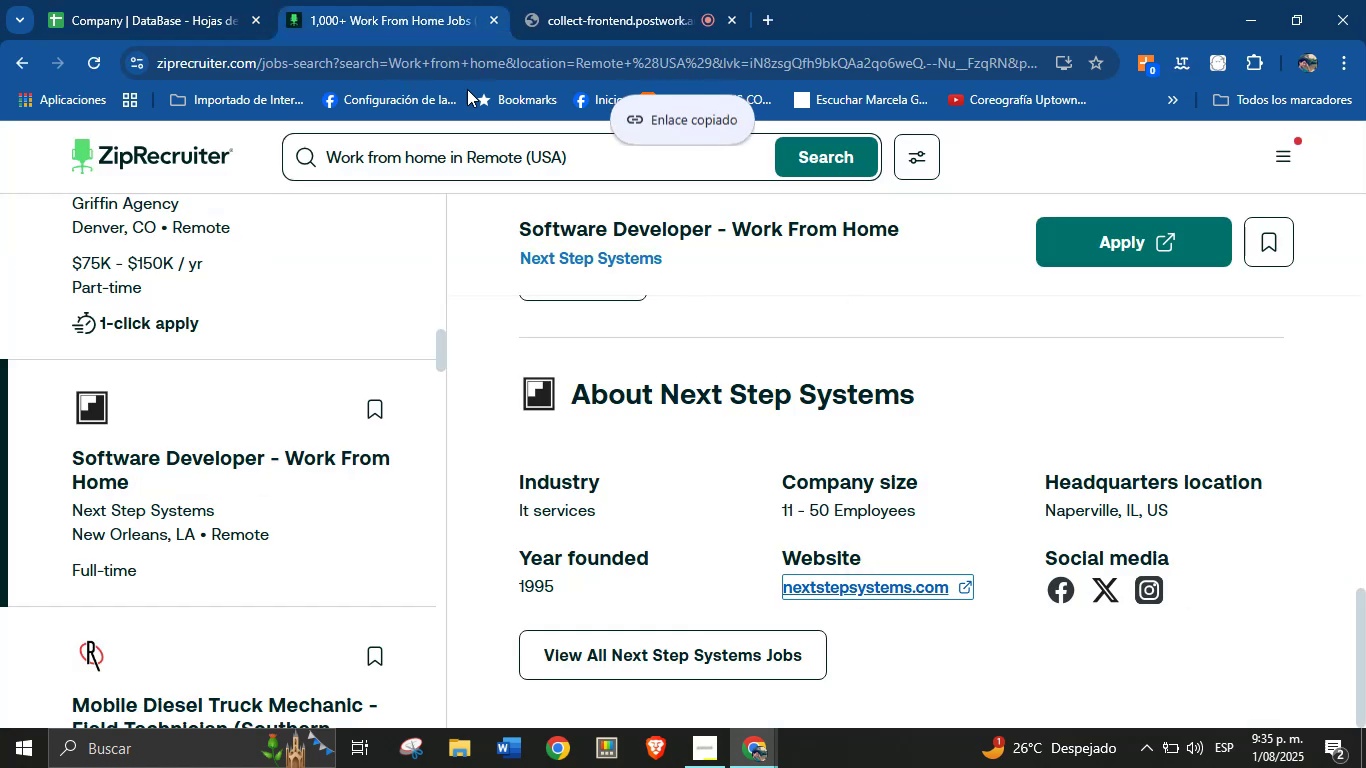 
left_click([417, 6])
 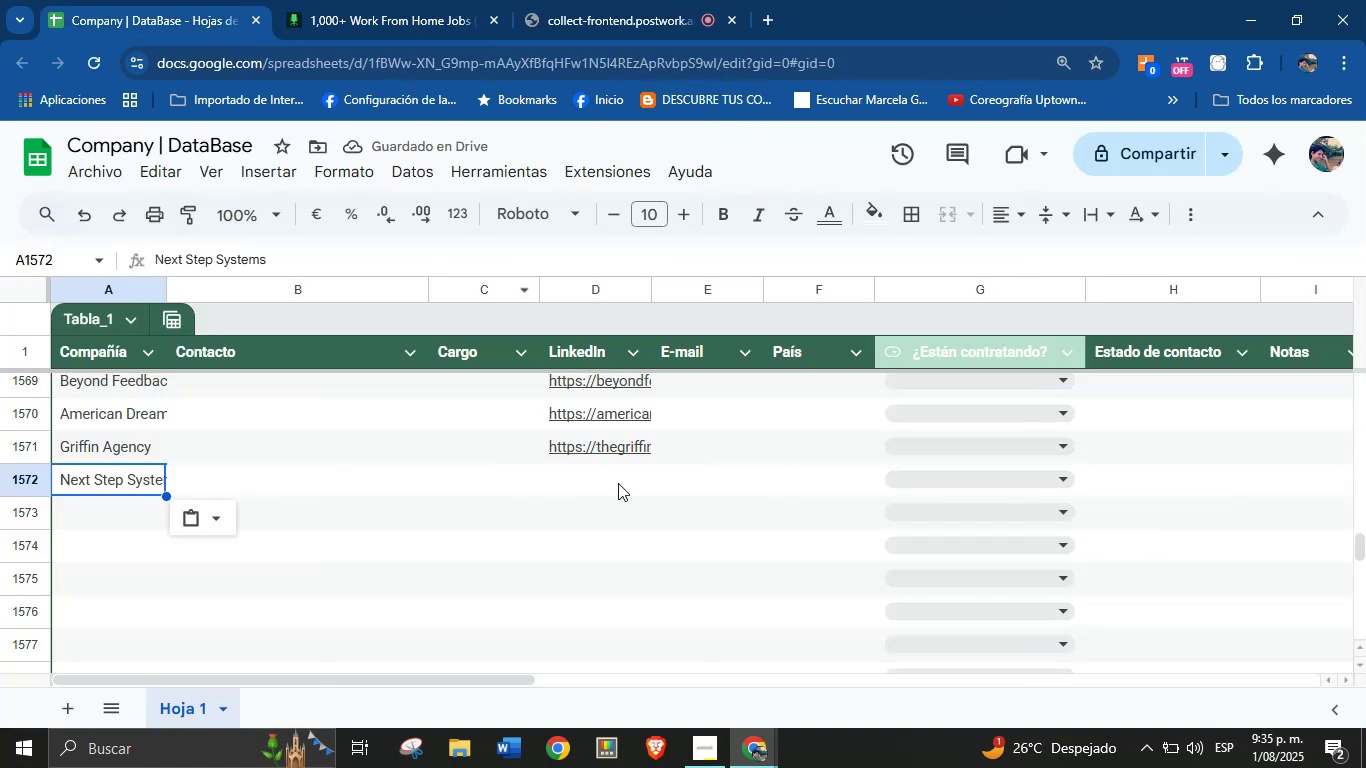 
key(Control+V)
 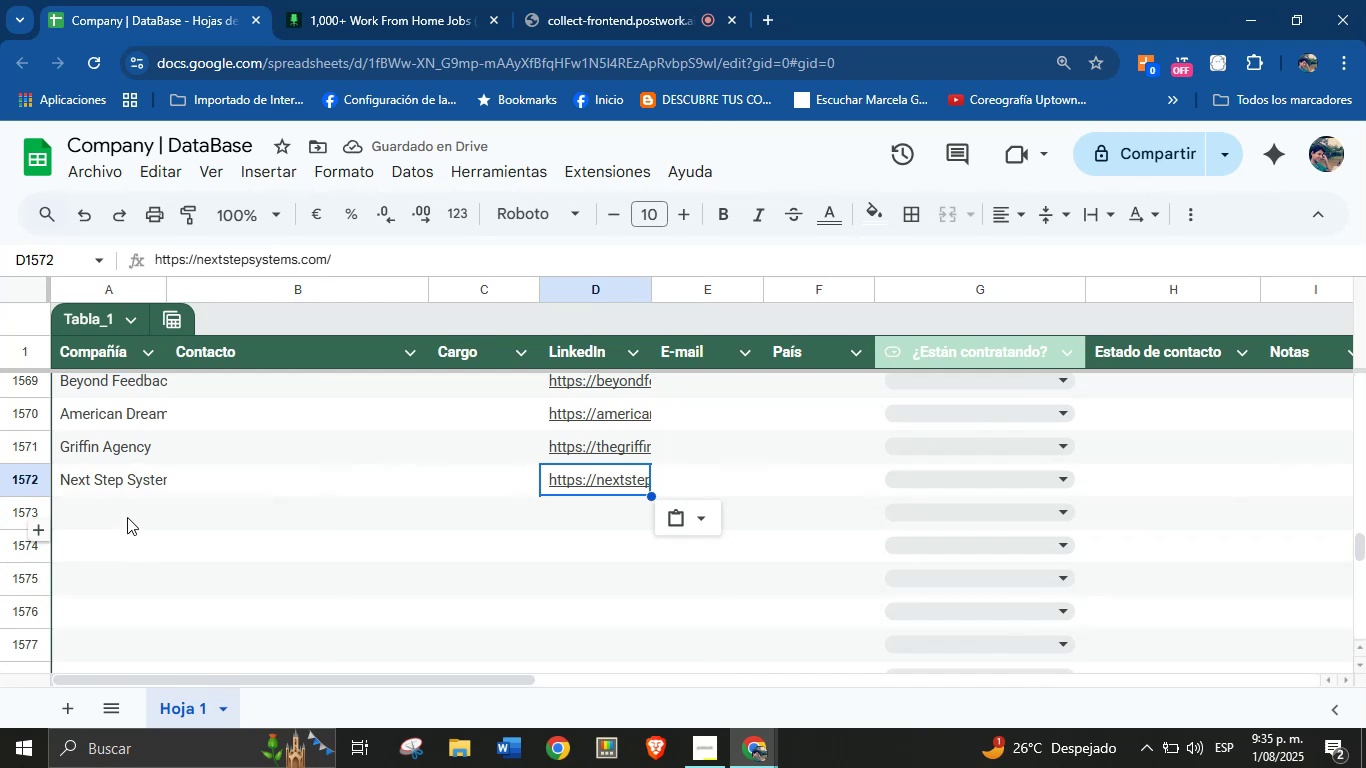 
left_click([344, 0])
 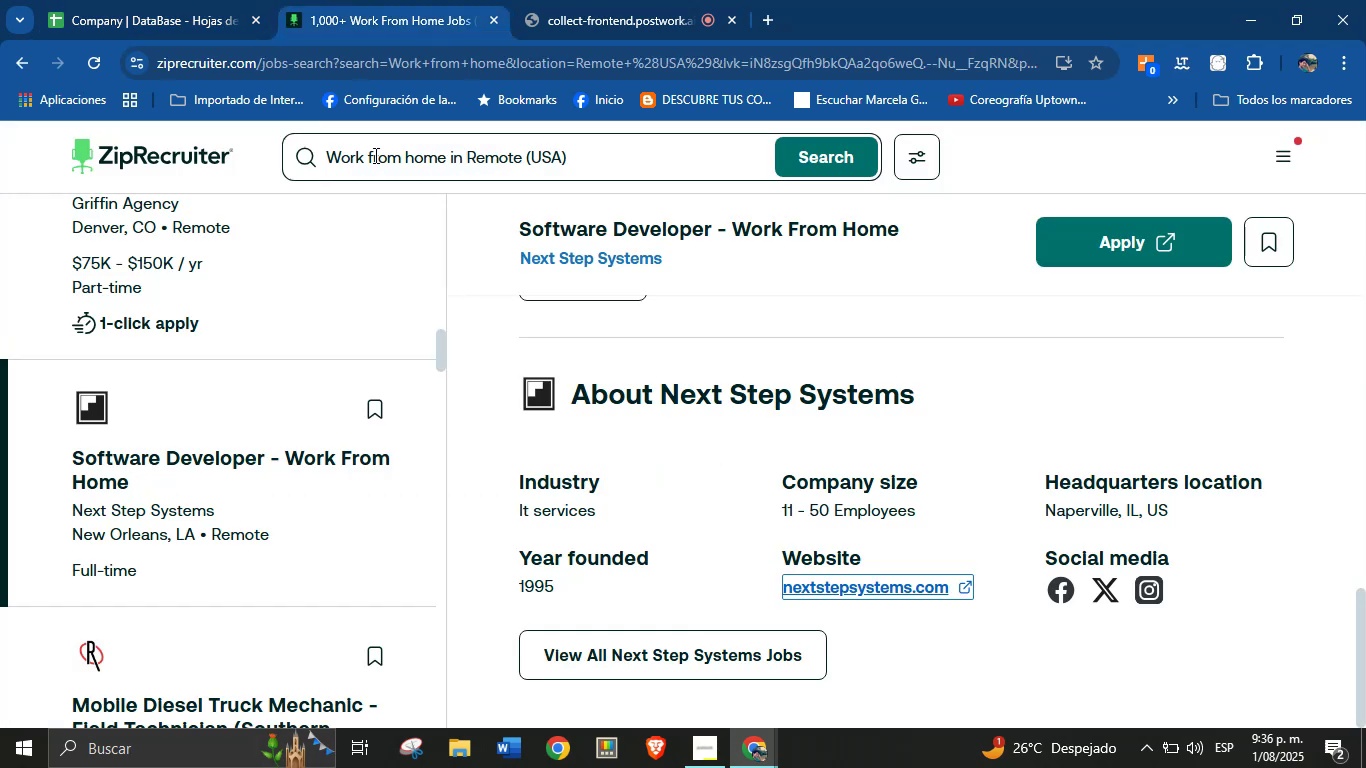 
scroll: coordinate [308, 316], scroll_direction: down, amount: 2.0
 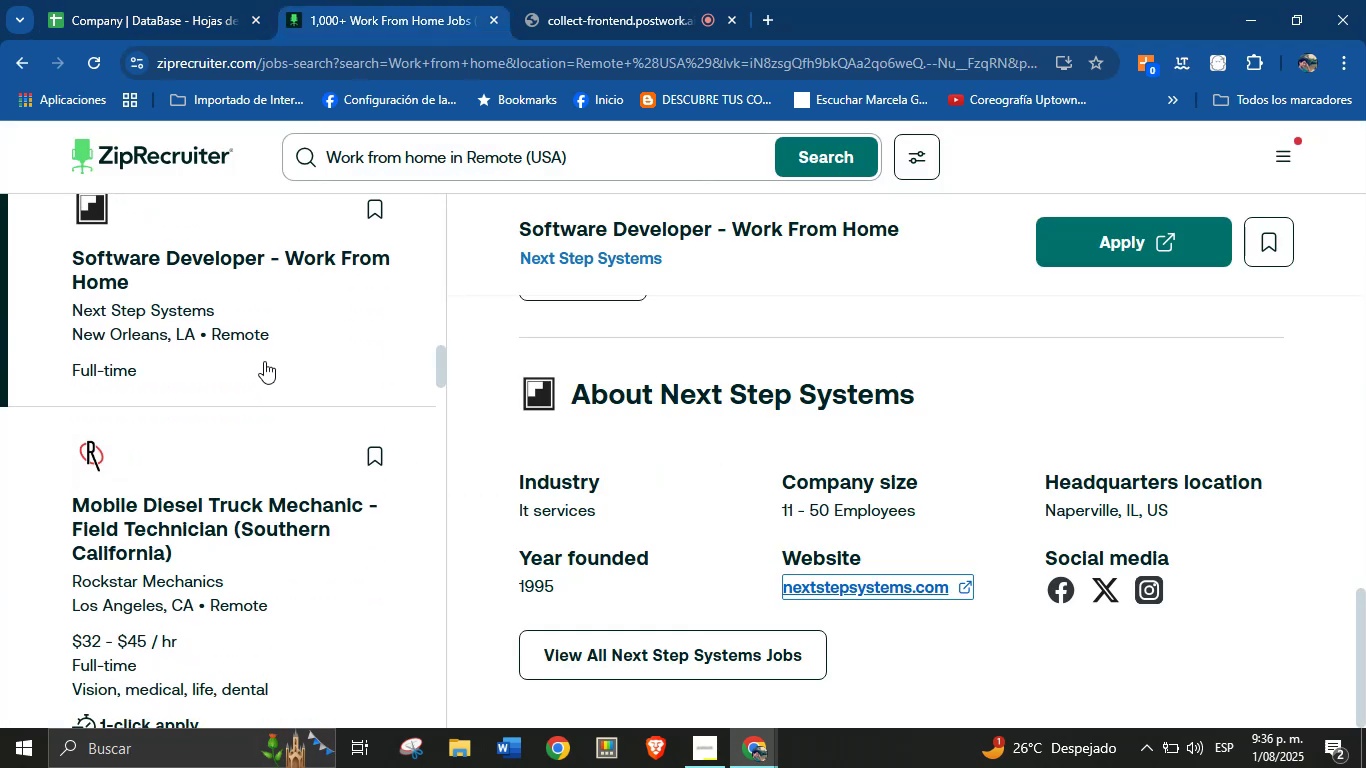 
left_click([213, 403])
 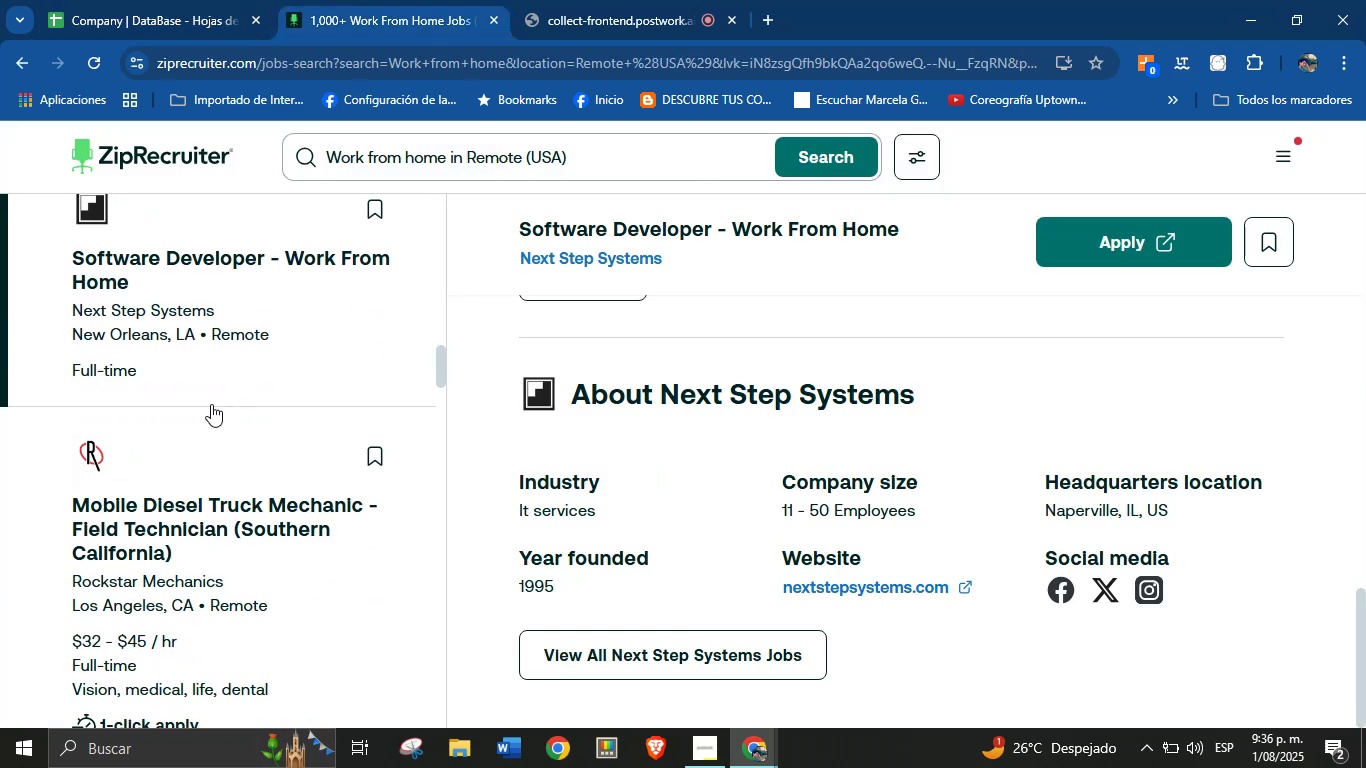 
left_click([216, 440])
 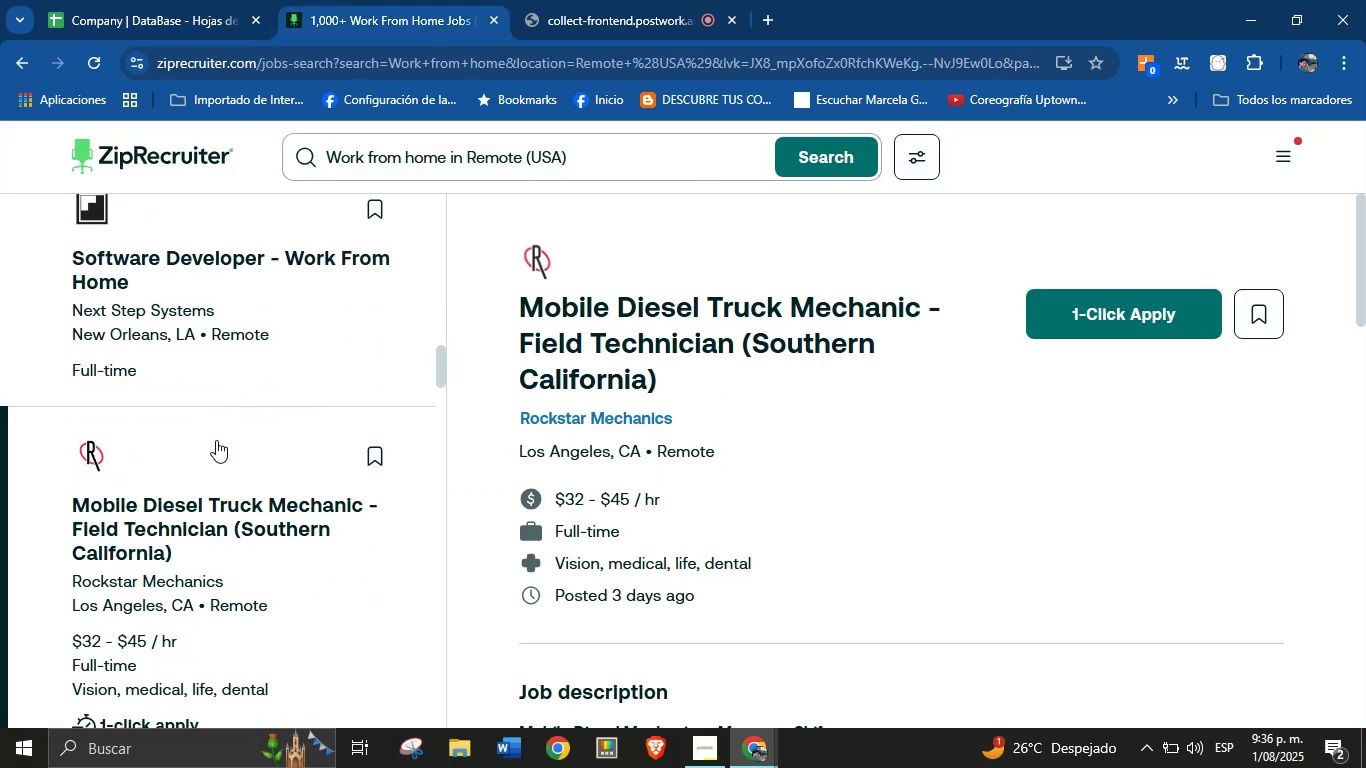 
scroll: coordinate [707, 370], scroll_direction: down, amount: 27.0
 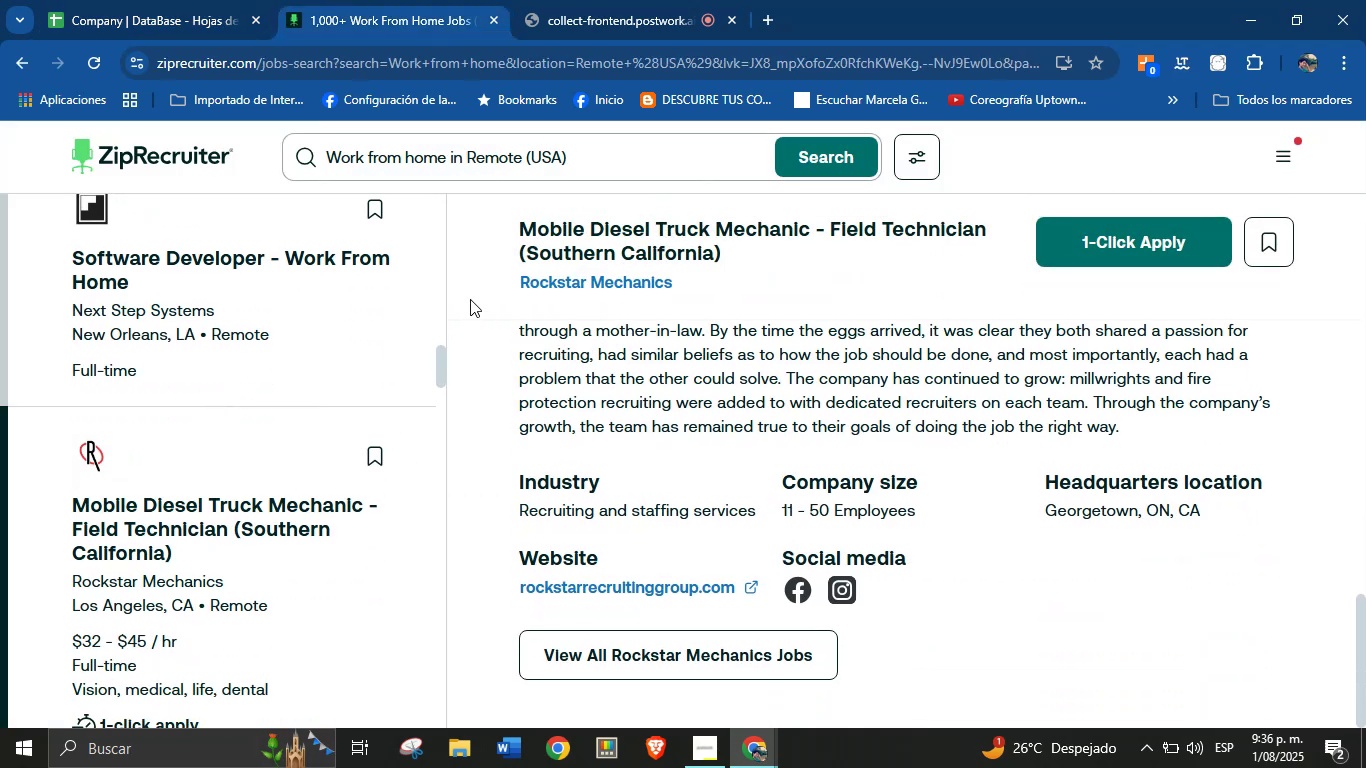 
left_click_drag(start_coordinate=[502, 282], to_coordinate=[692, 294])
 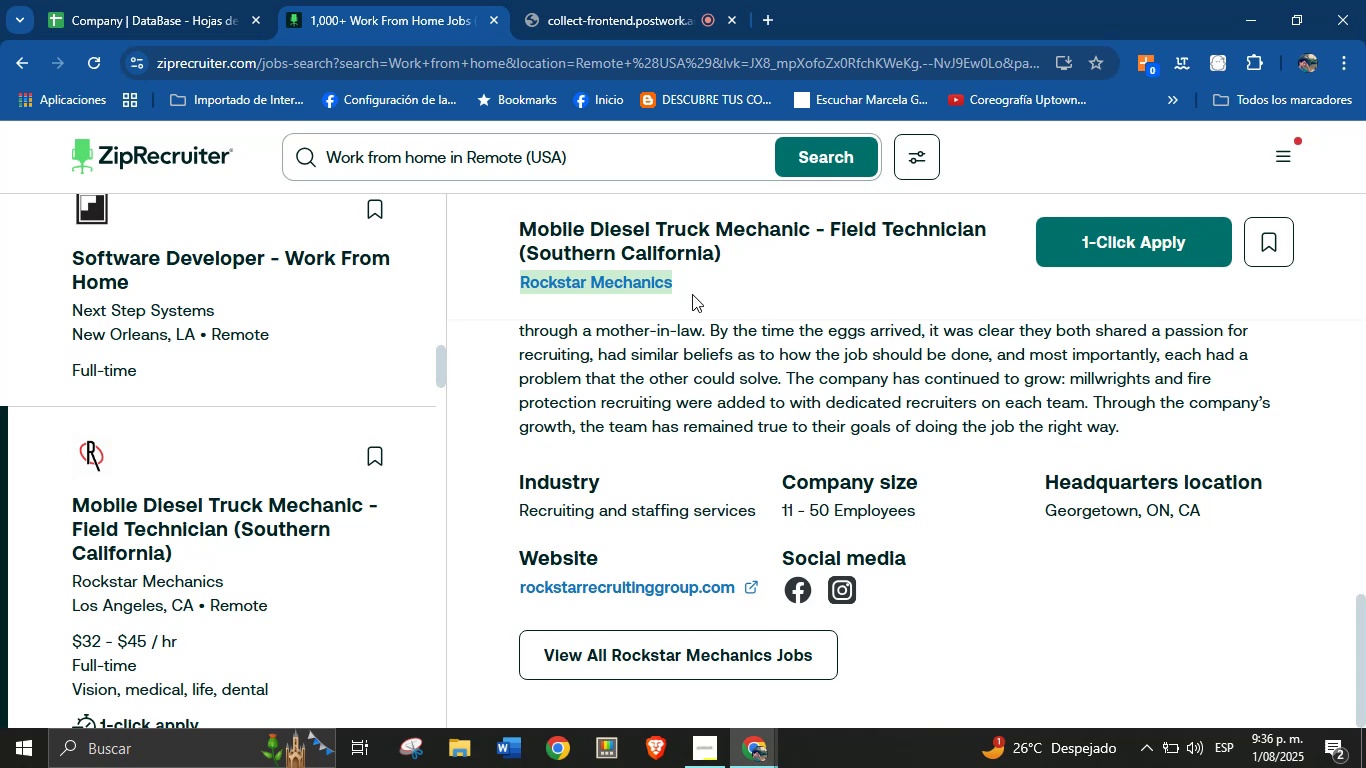 
key(Control+C)
 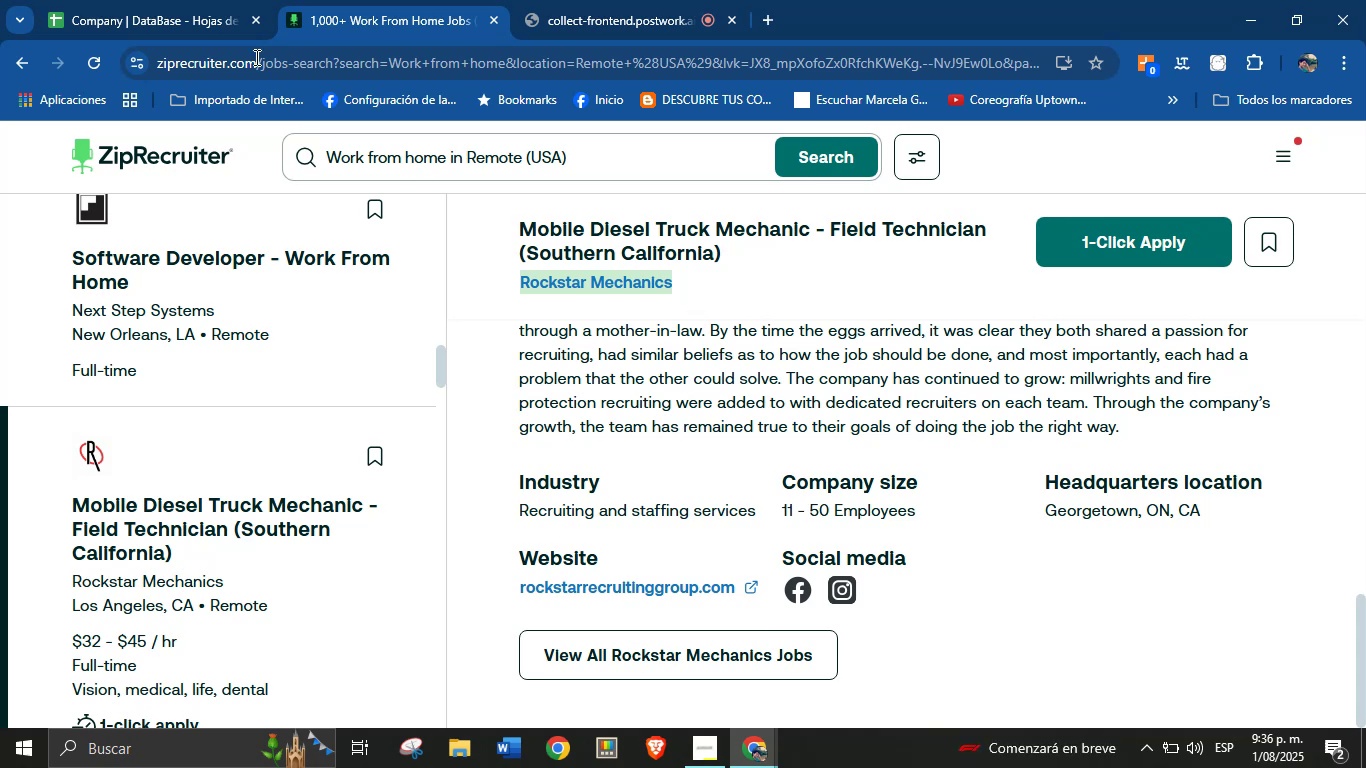 
left_click([114, 0])
 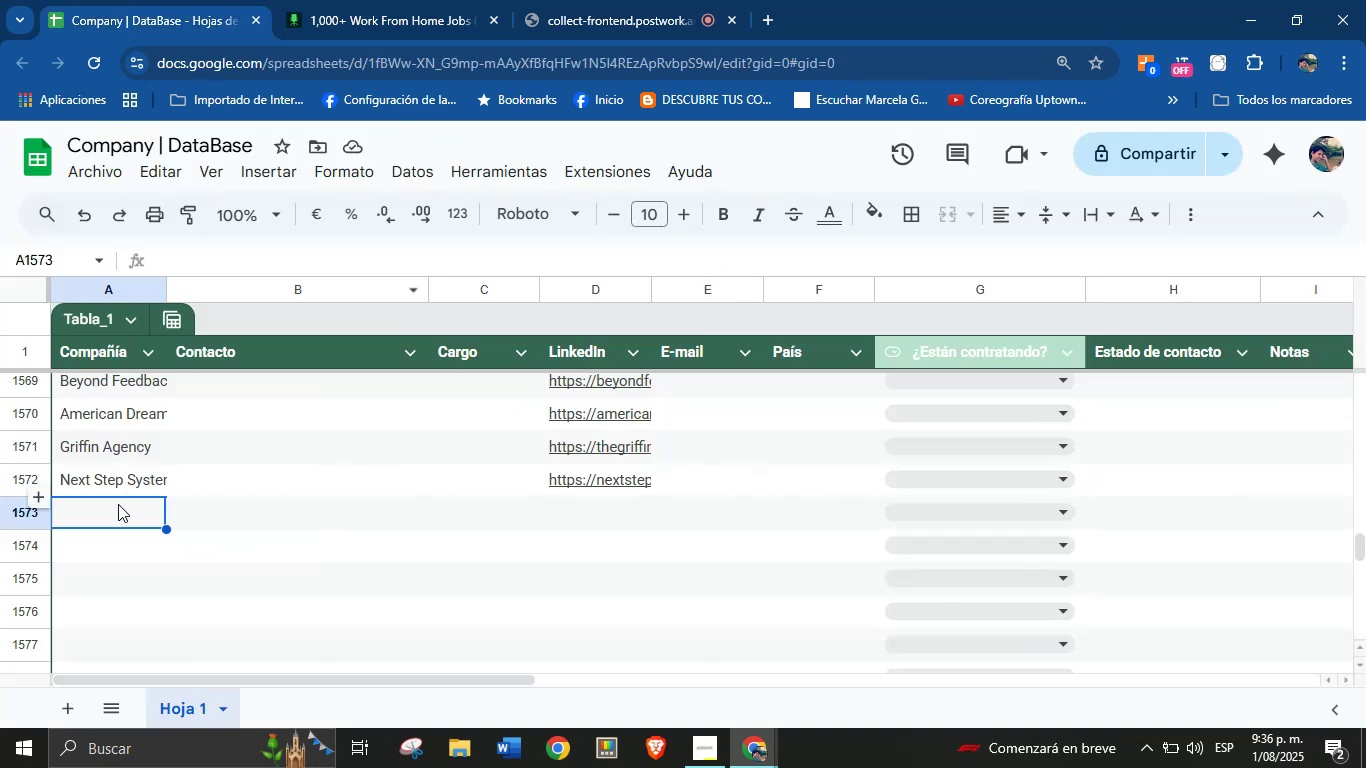 
key(Control+V)
 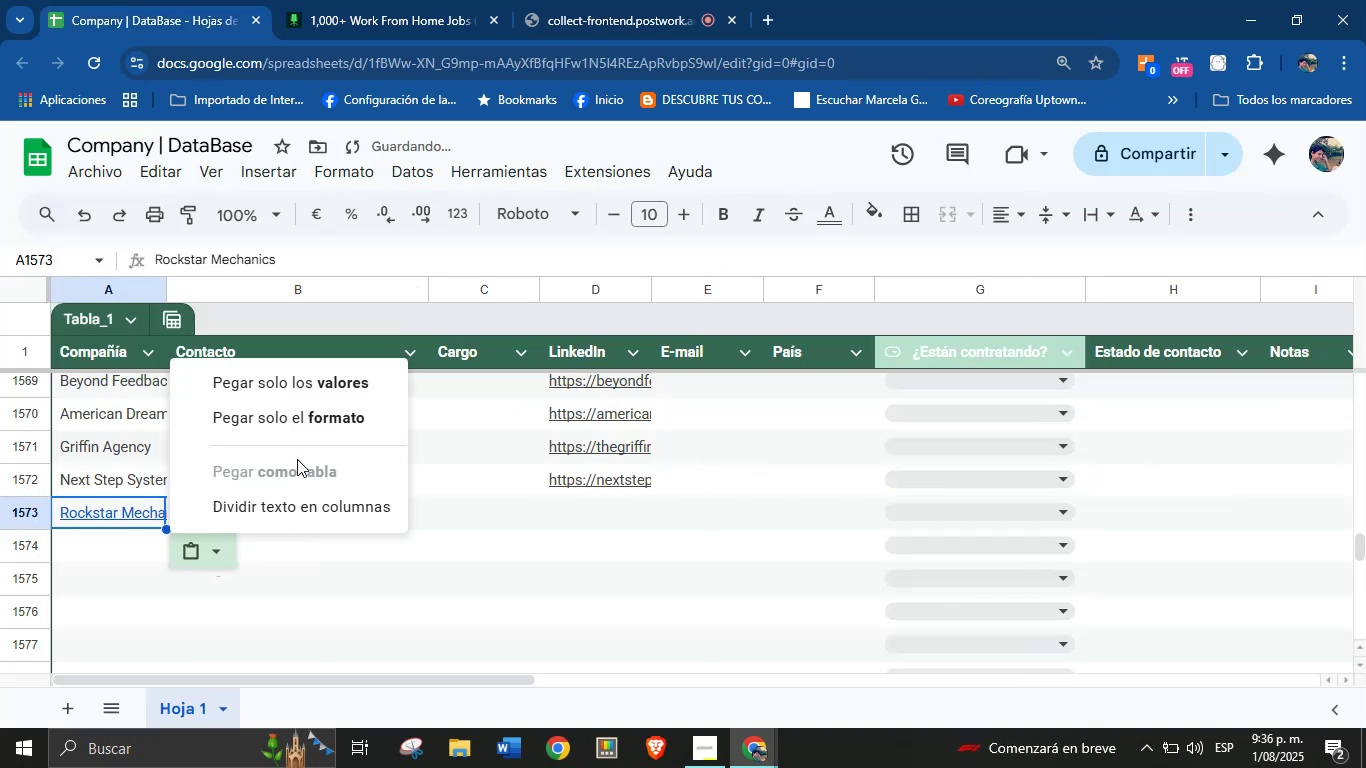 
left_click([308, 388])
 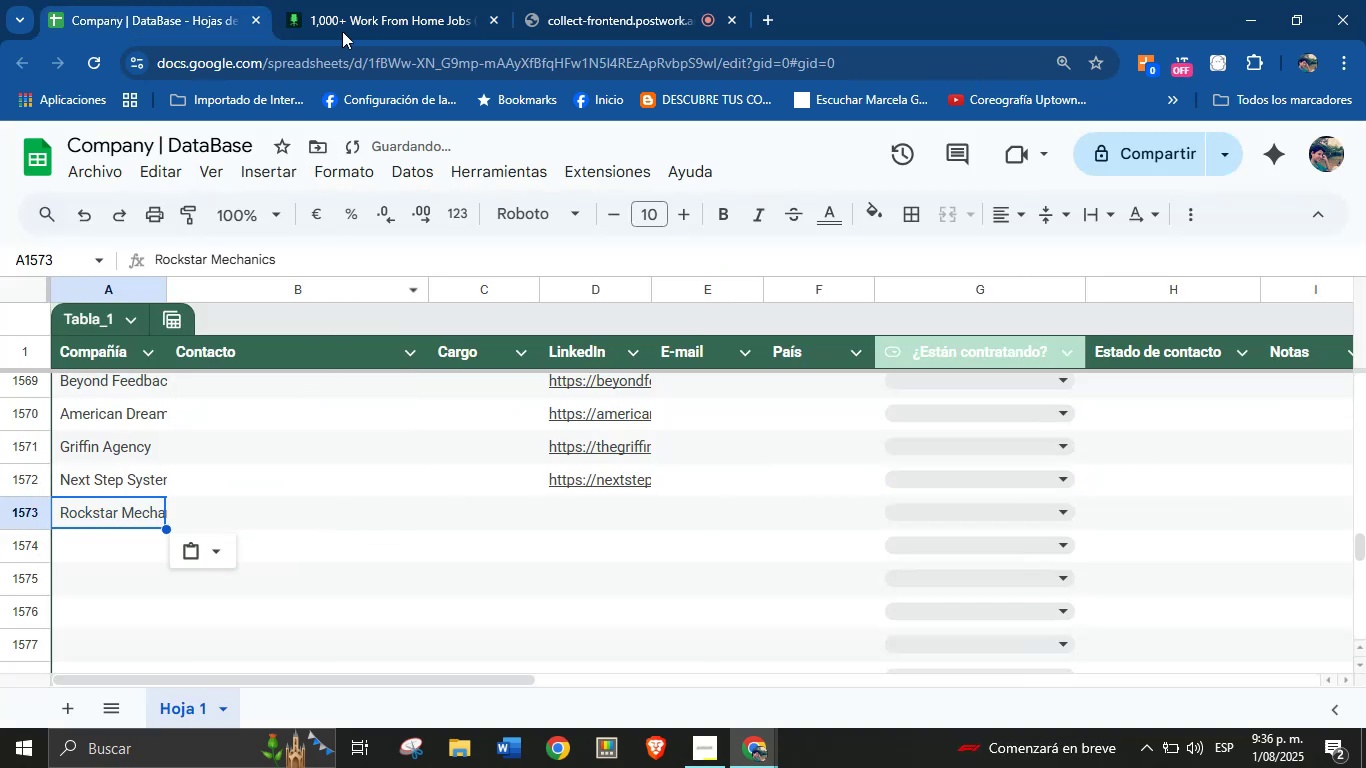 
left_click([351, 0])
 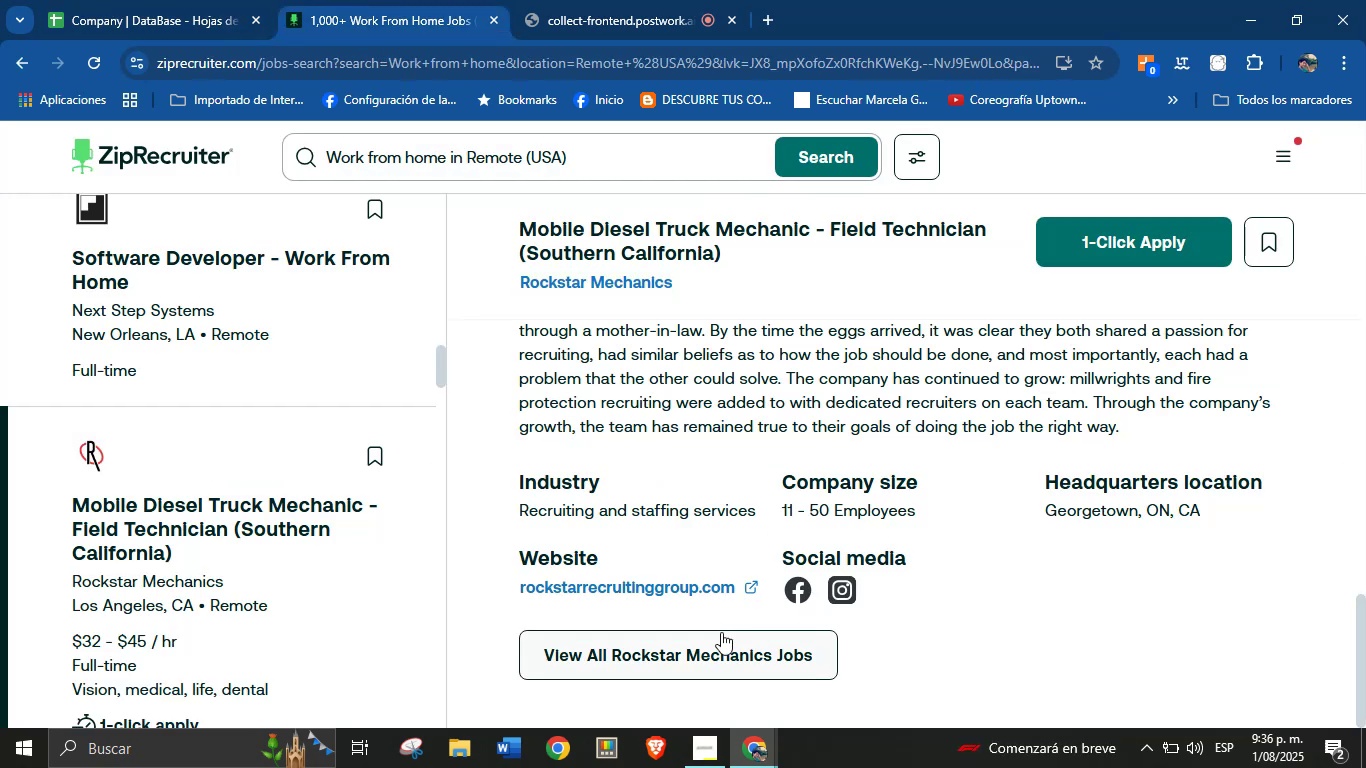 
right_click([644, 581])
 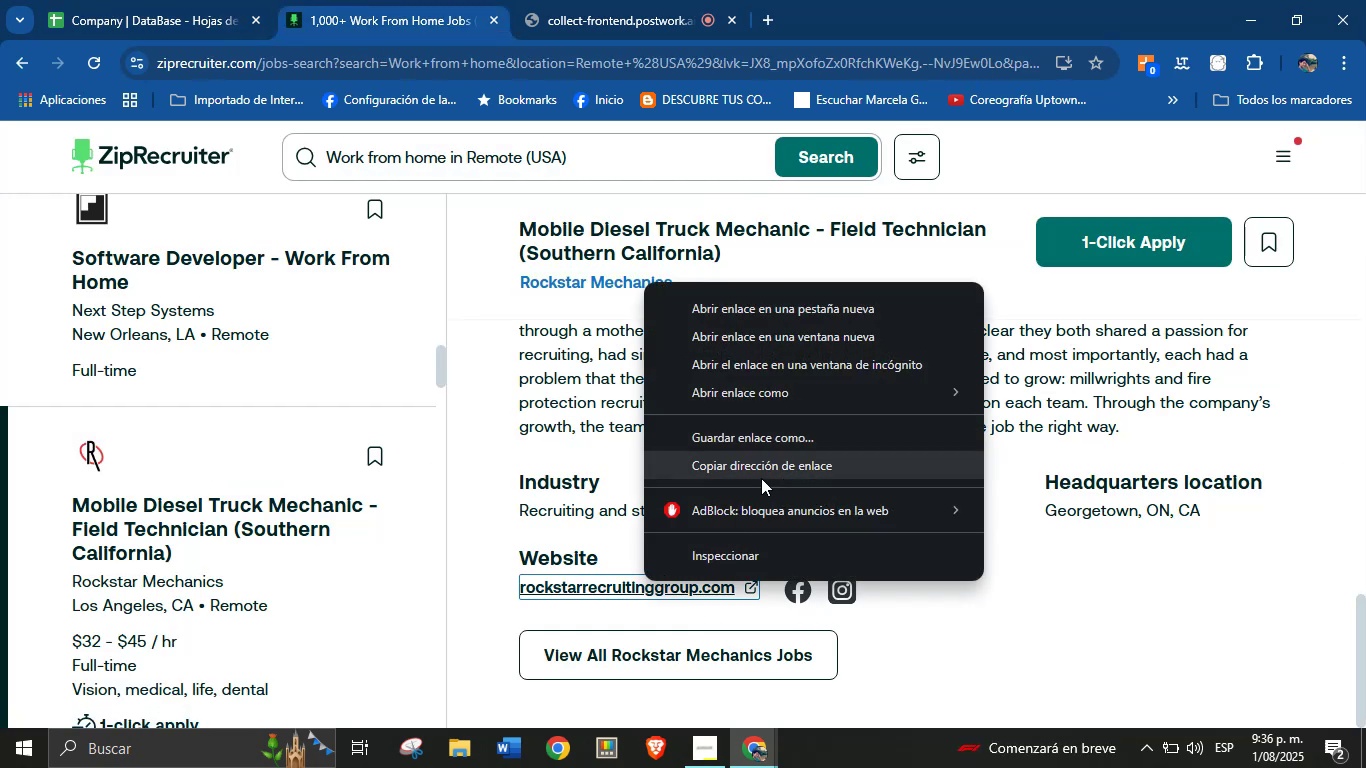 
left_click([761, 477])
 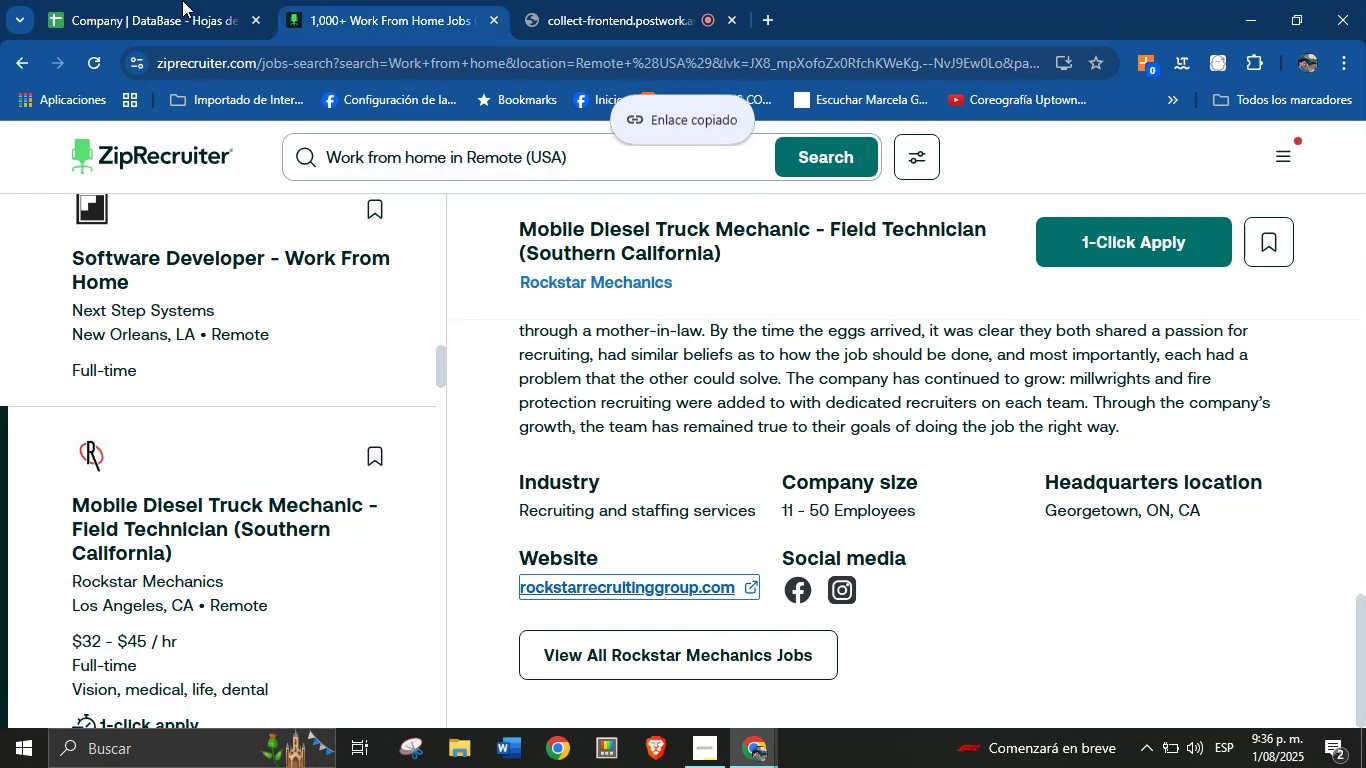 
left_click([134, 0])
 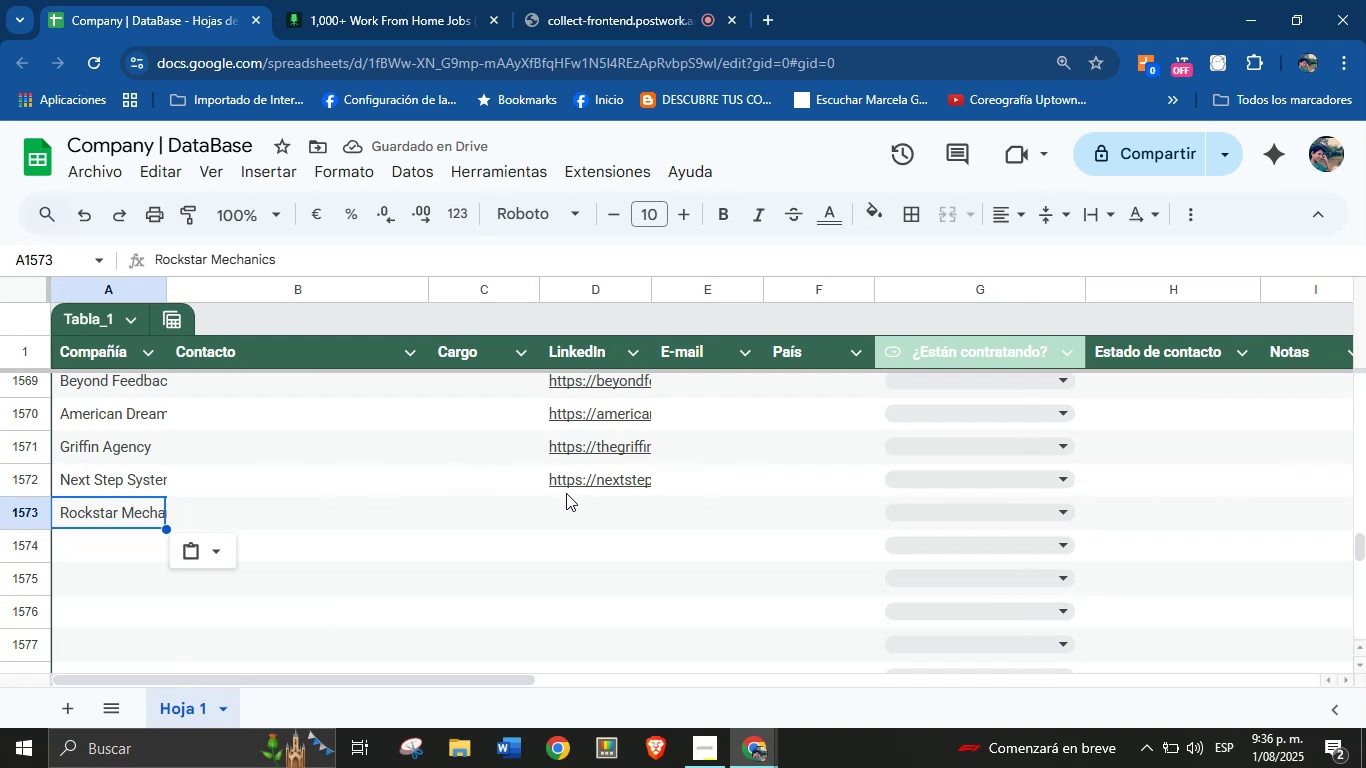 
left_click([569, 508])
 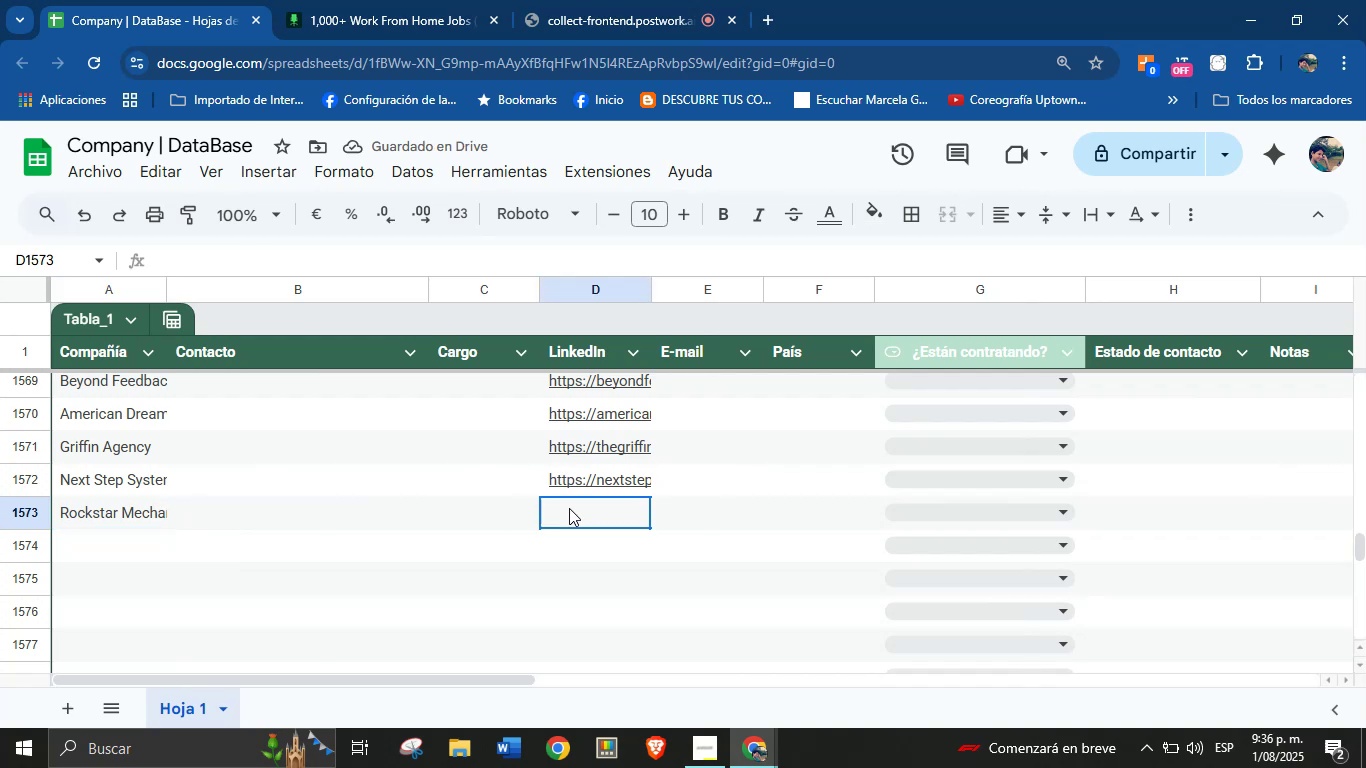 
hold_key(key=ControlLeft, duration=0.66)
 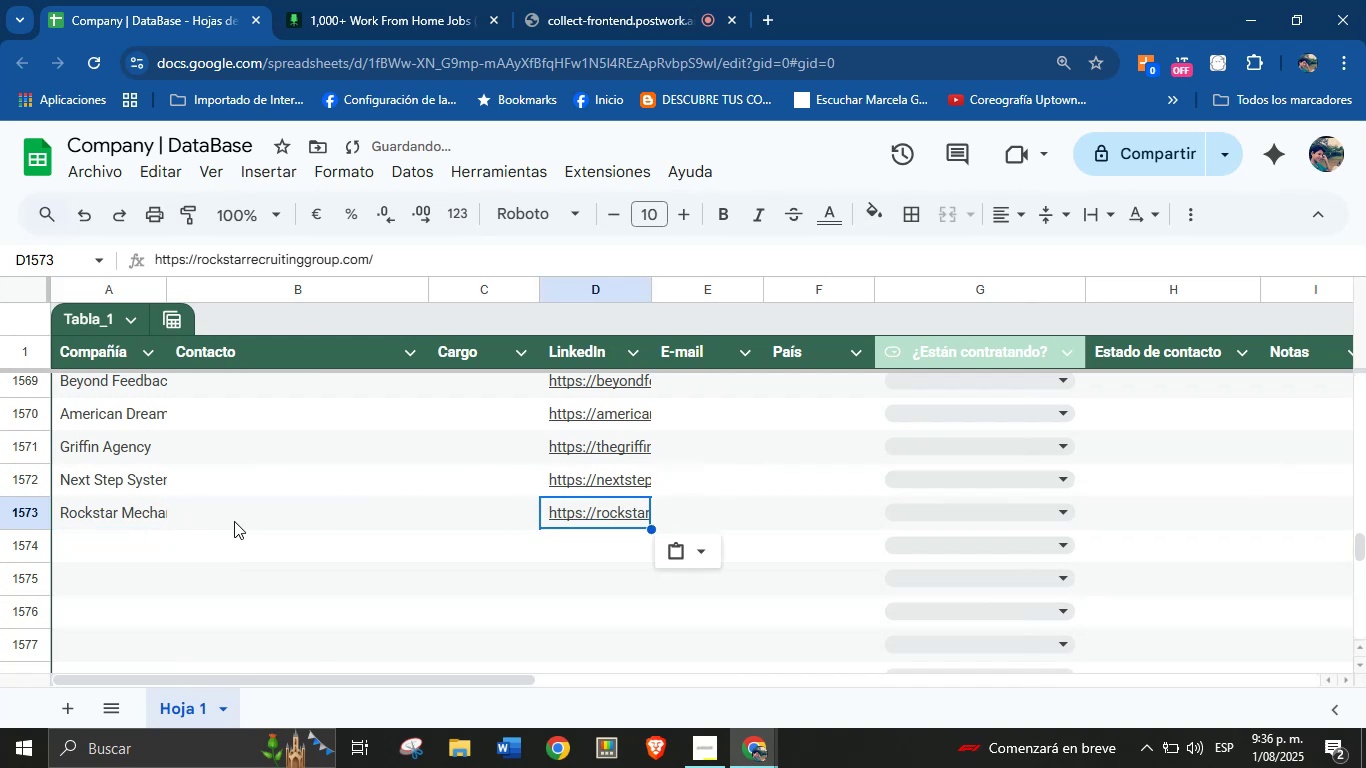 
hold_key(key=V, duration=20.17)
 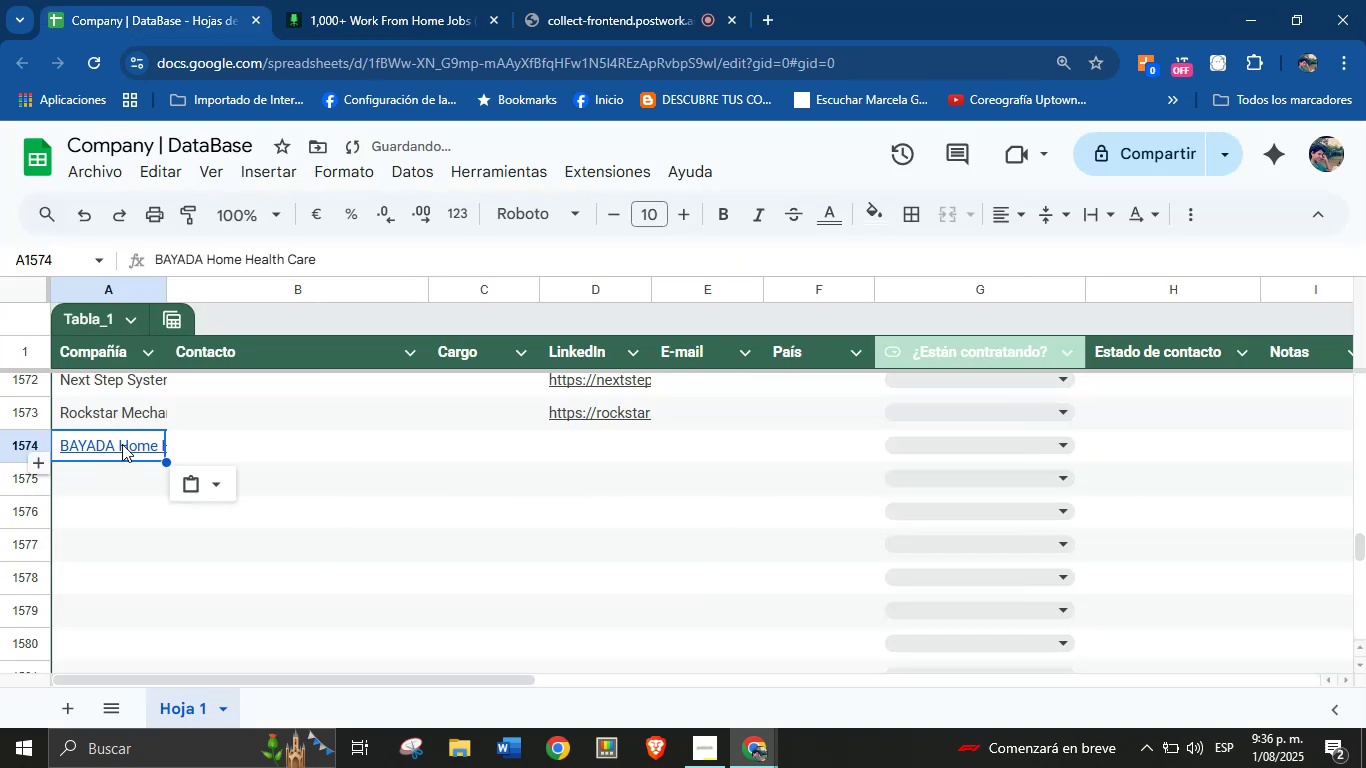 
left_click([138, 538])
 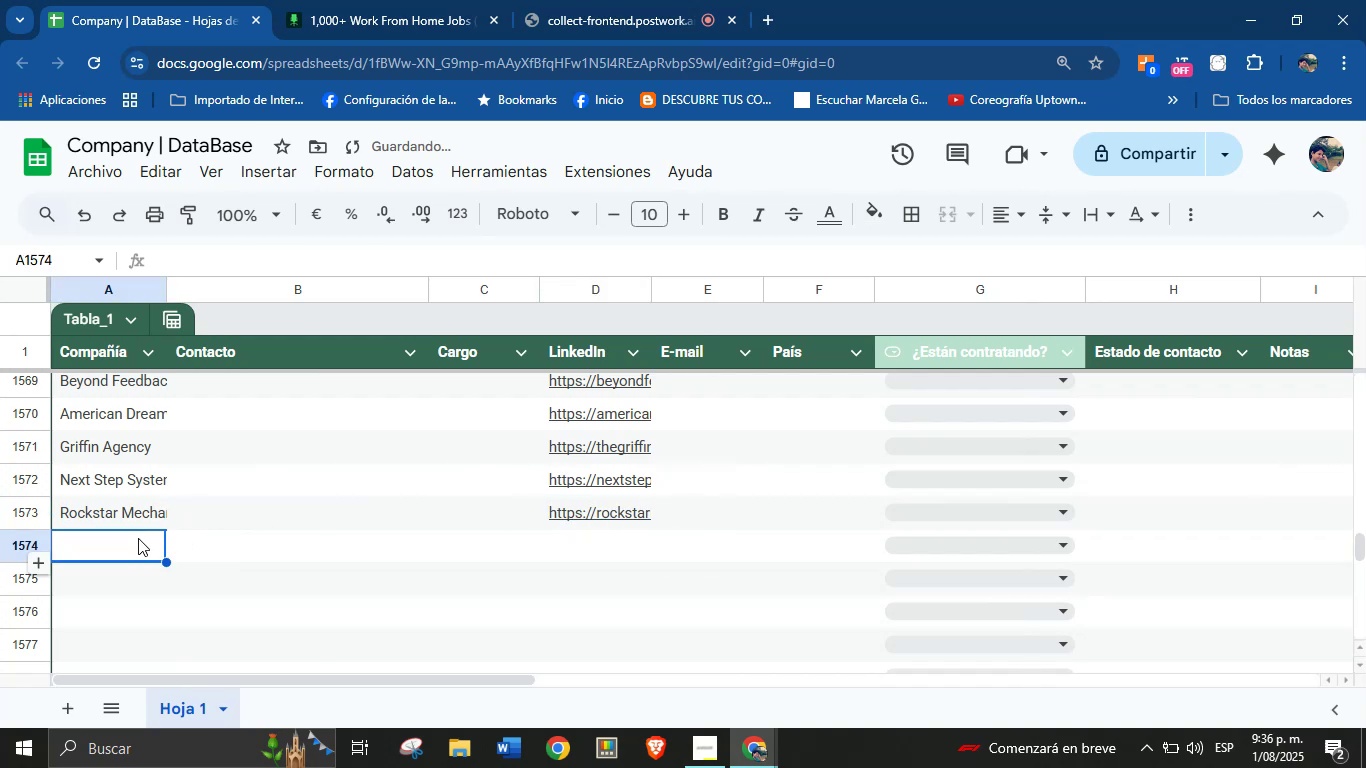 
scroll: coordinate [138, 538], scroll_direction: down, amount: 1.0
 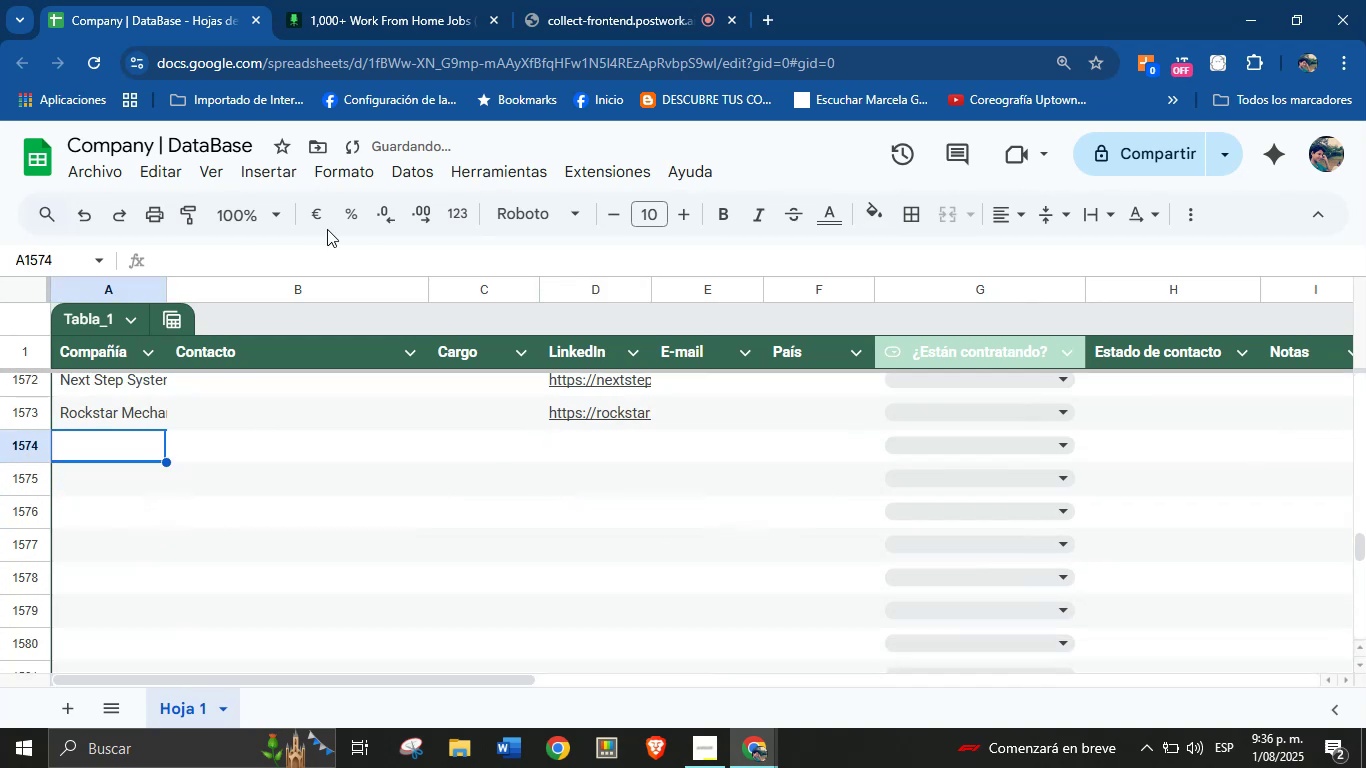 
left_click([405, 0])
 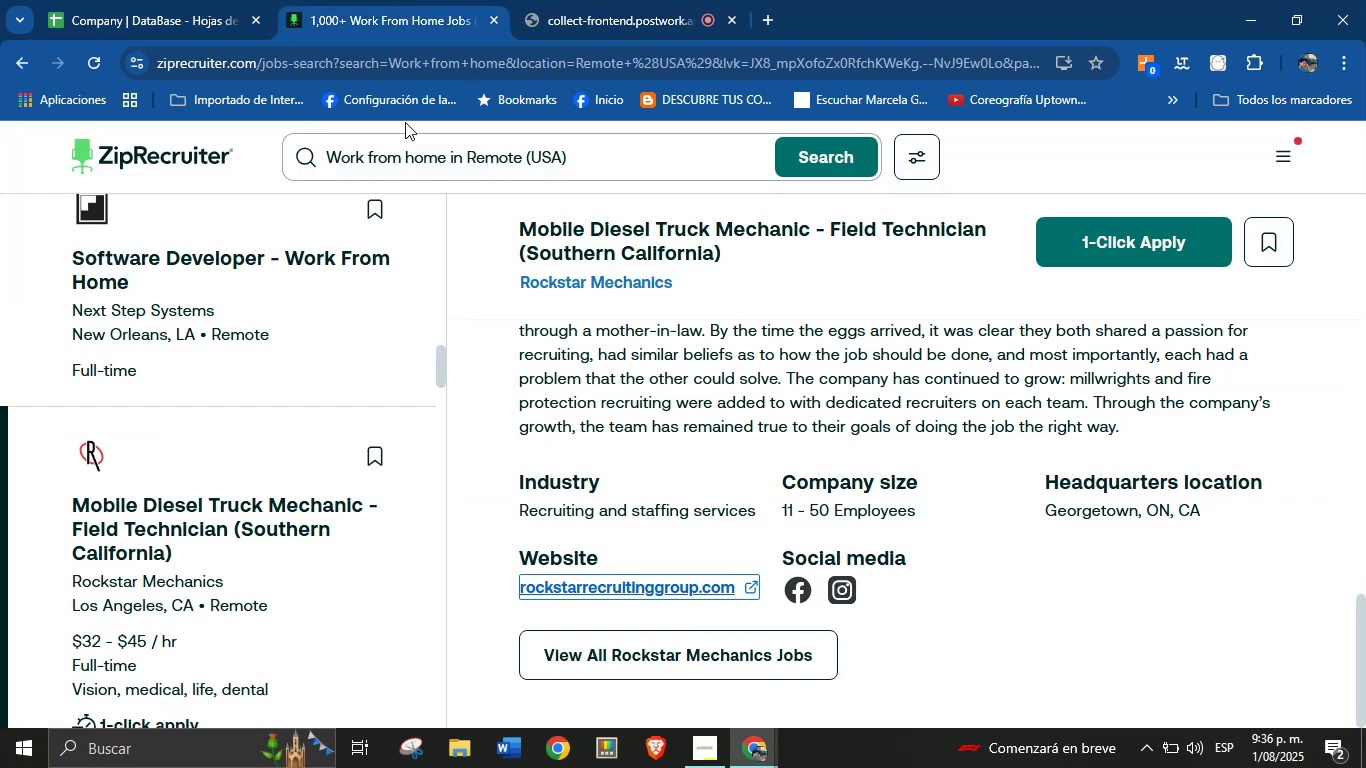 
scroll: coordinate [339, 518], scroll_direction: down, amount: 94.0
 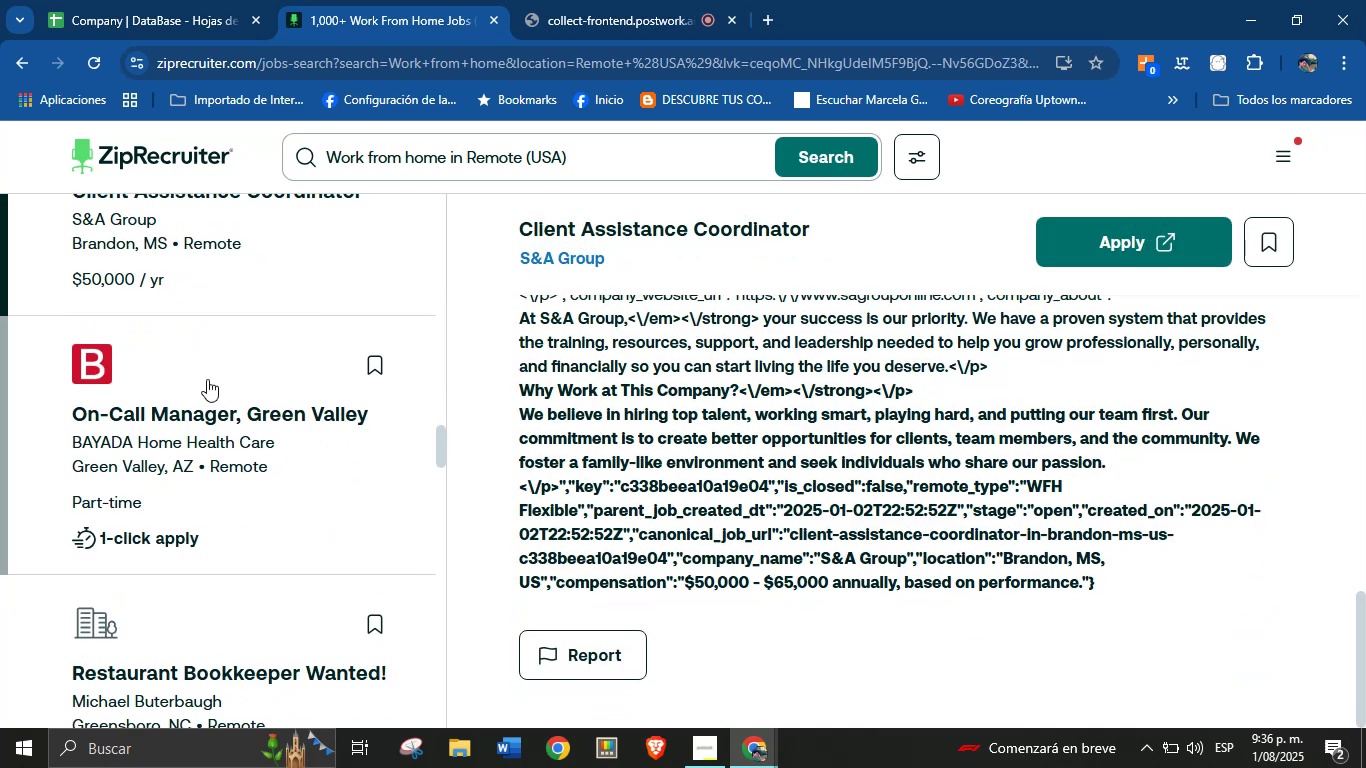 
scroll: coordinate [786, 468], scroll_direction: down, amount: 34.0
 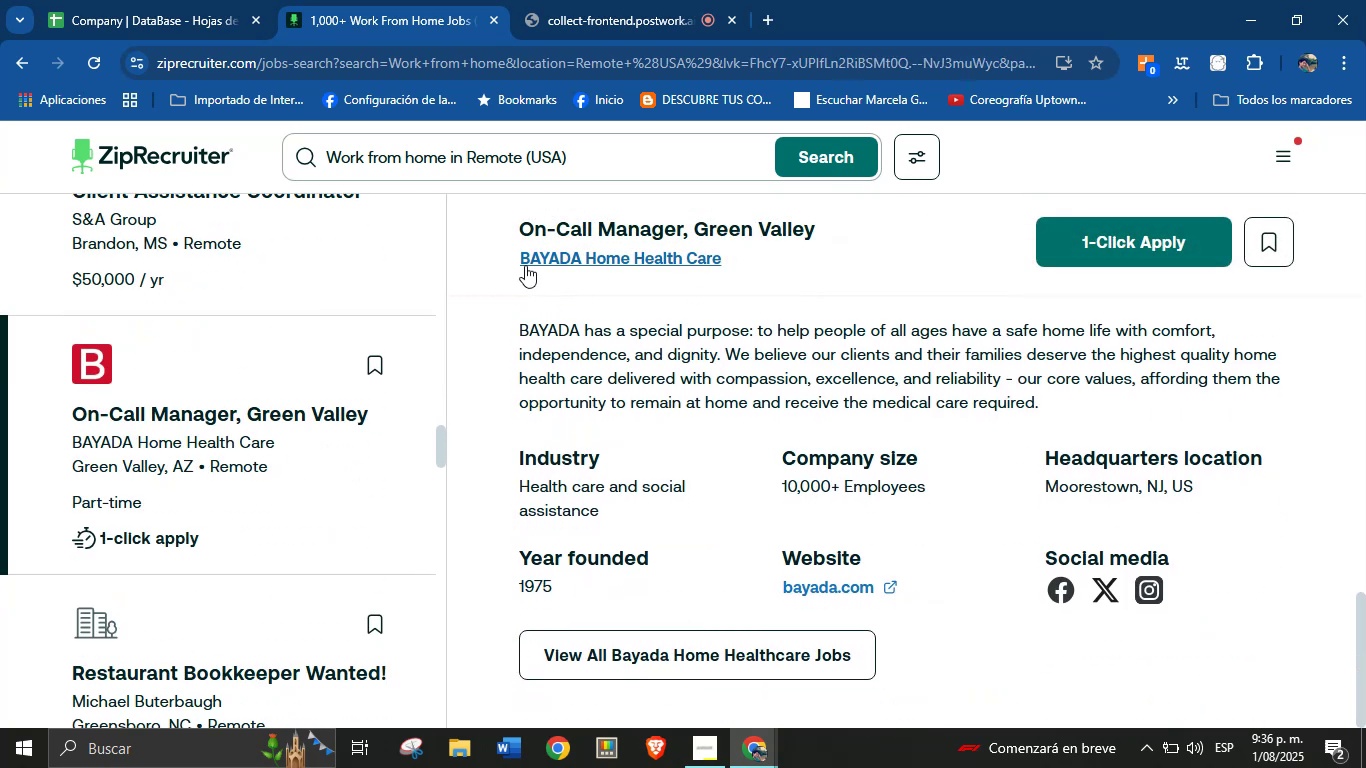 
left_click_drag(start_coordinate=[510, 262], to_coordinate=[725, 262])
 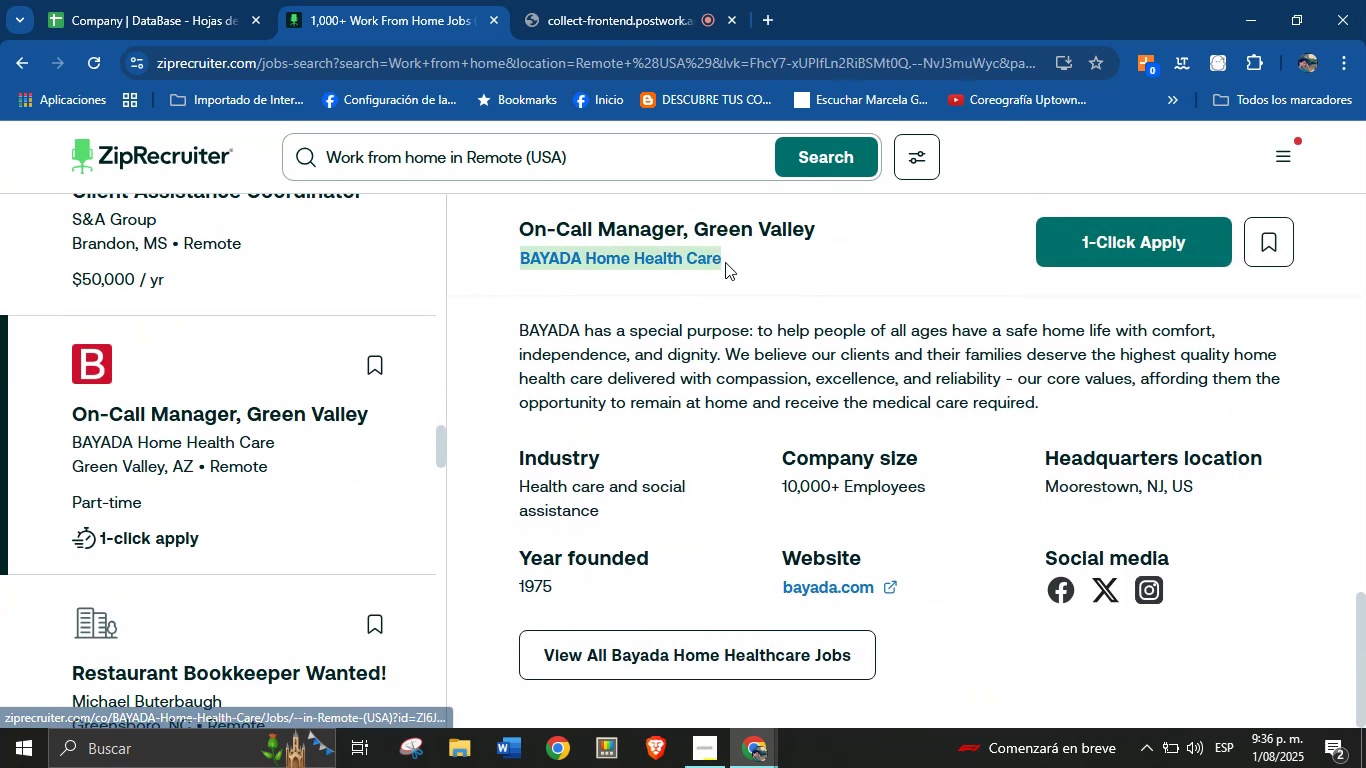 
key(Control+C)
 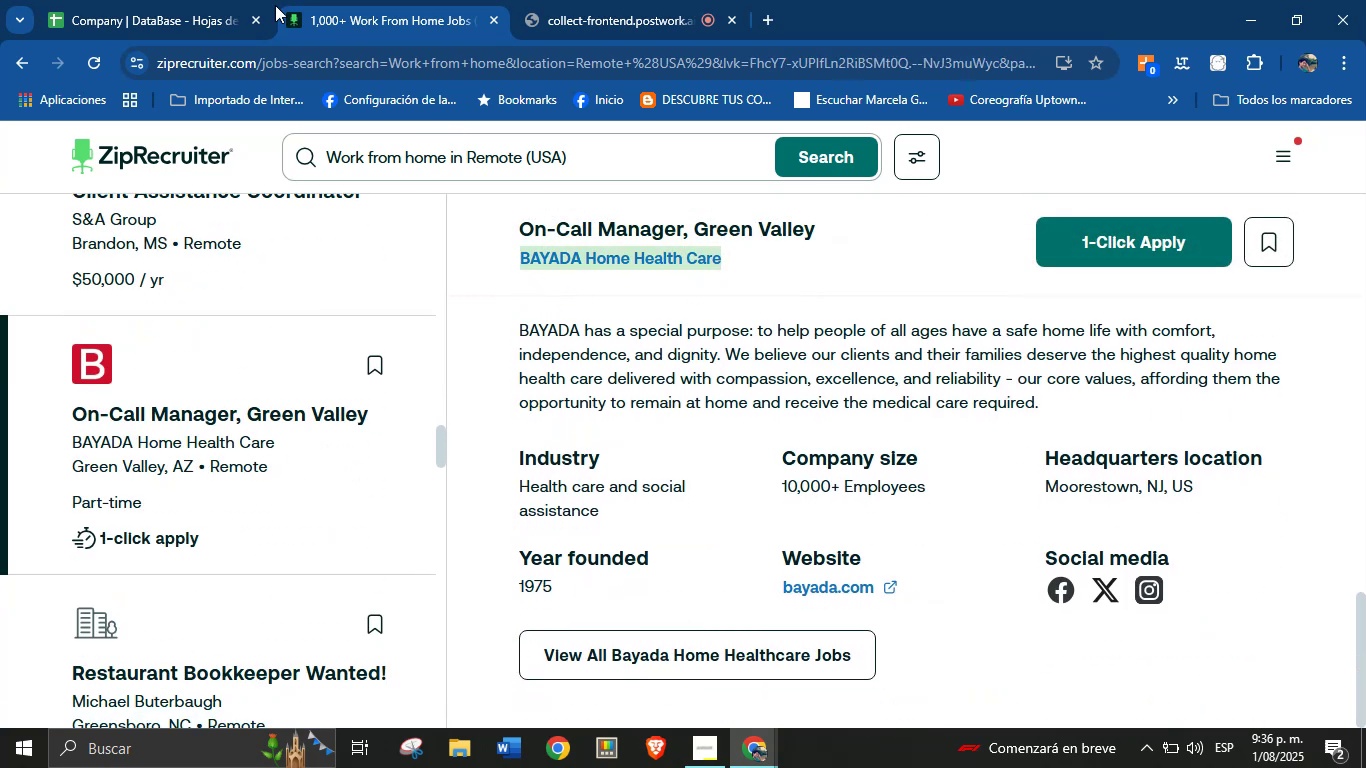 
left_click([207, 0])
 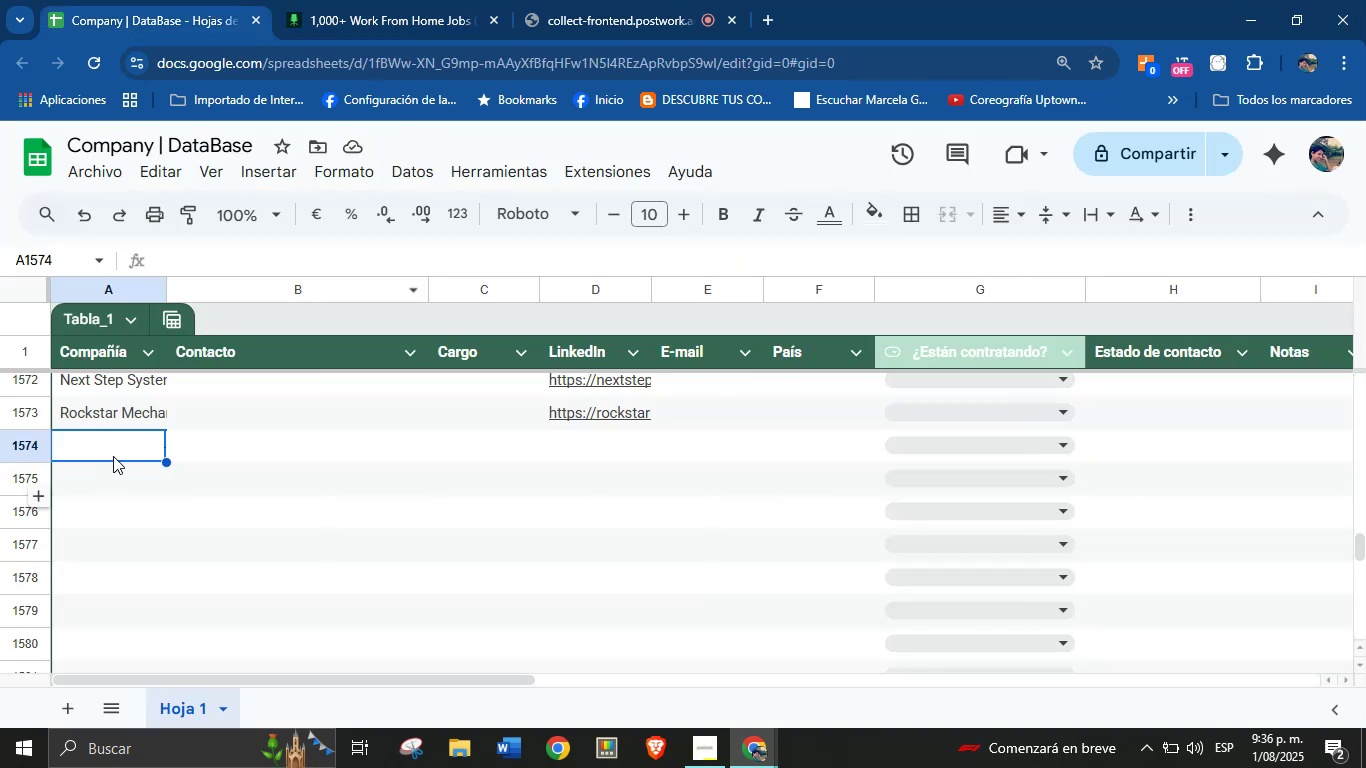 
hold_key(key=ControlLeft, duration=0.84)
 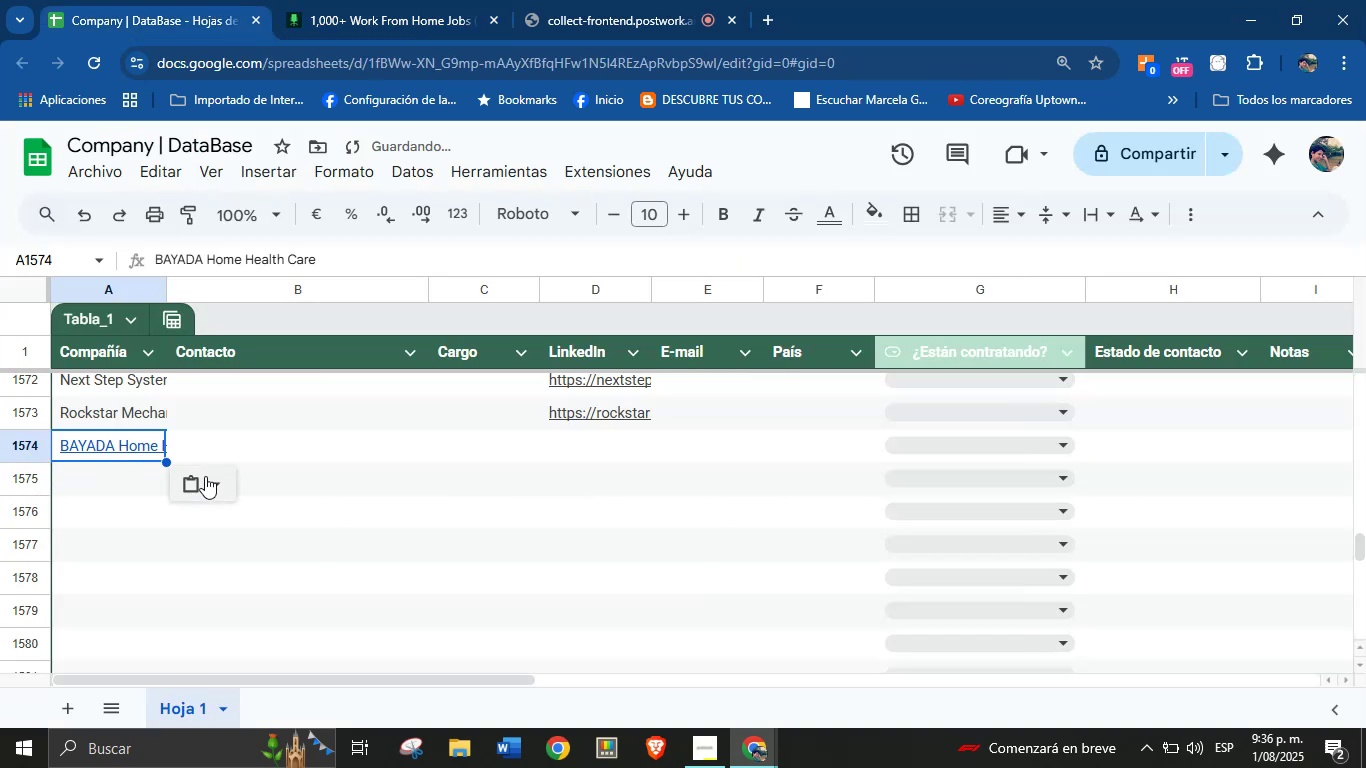 
left_click([205, 476])
 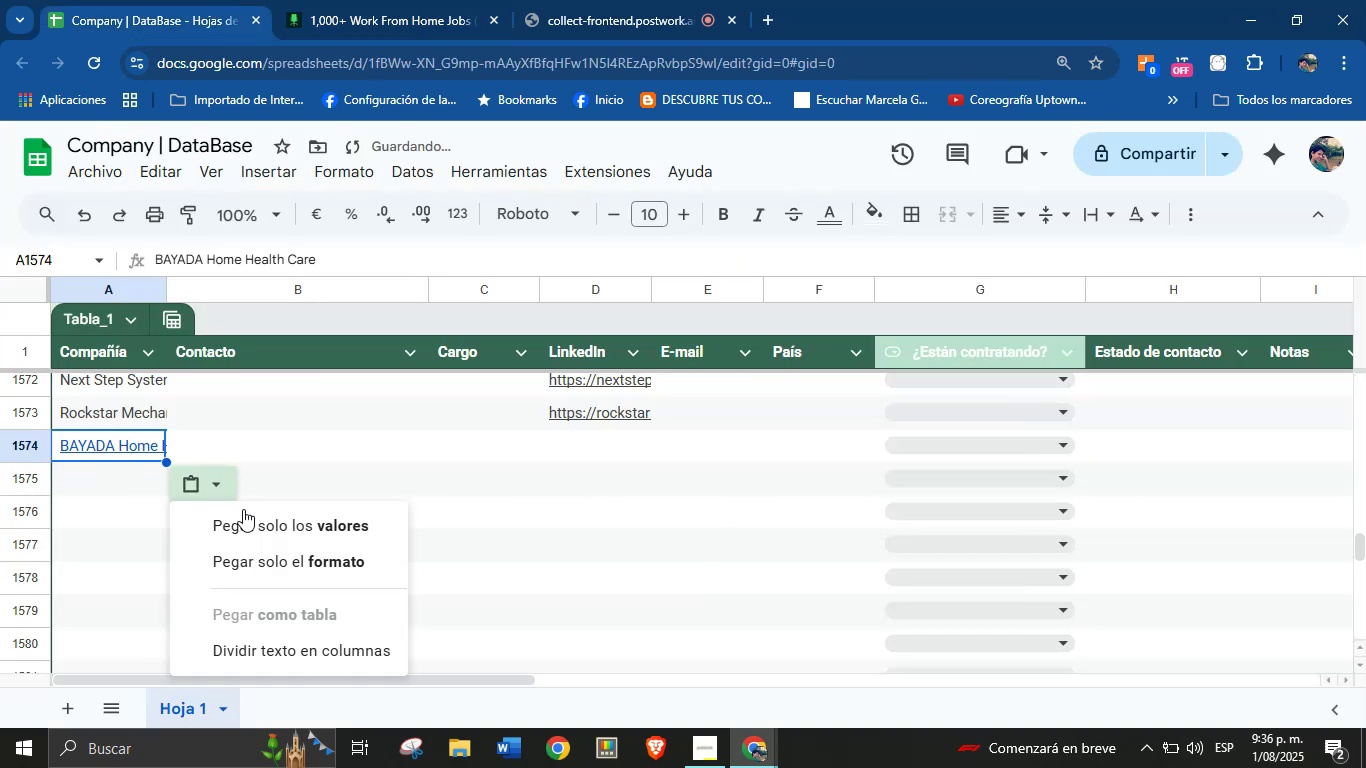 
left_click([261, 523])
 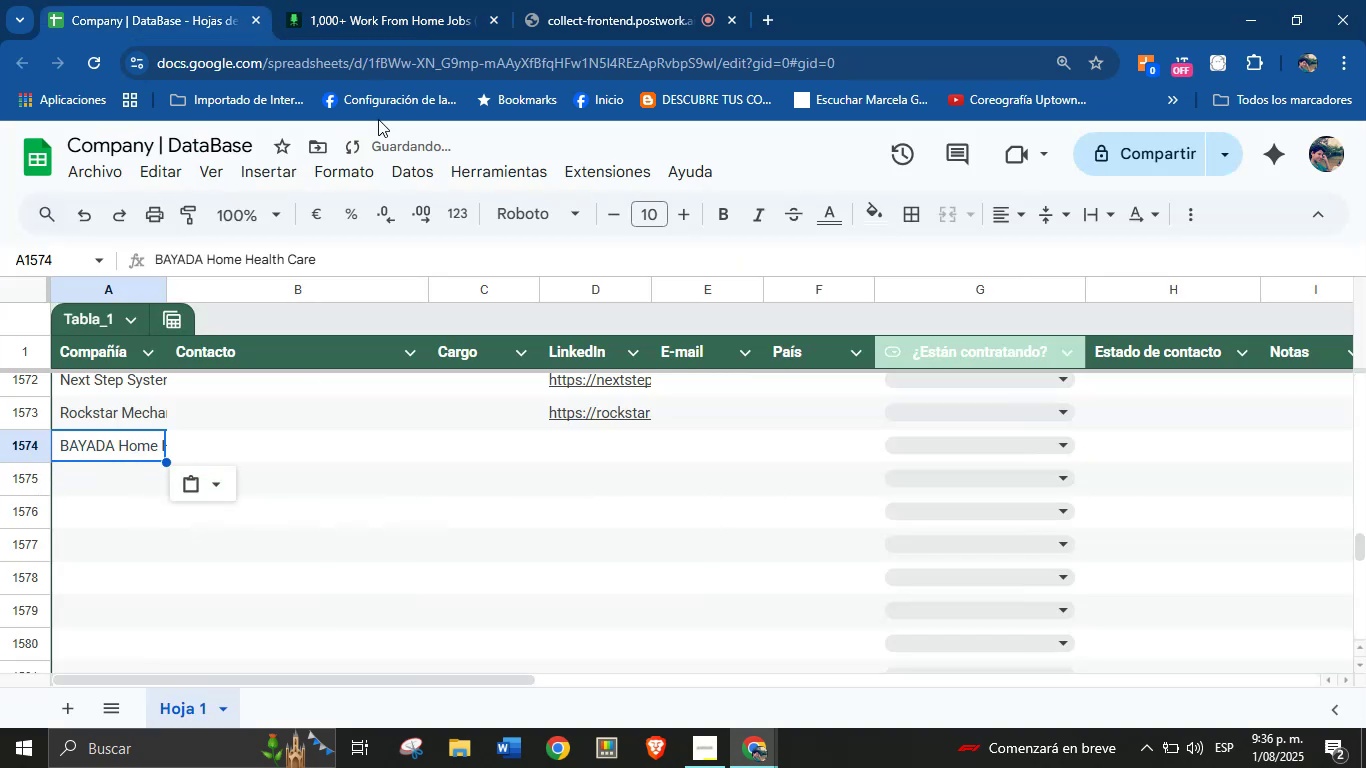 
left_click([460, 0])
 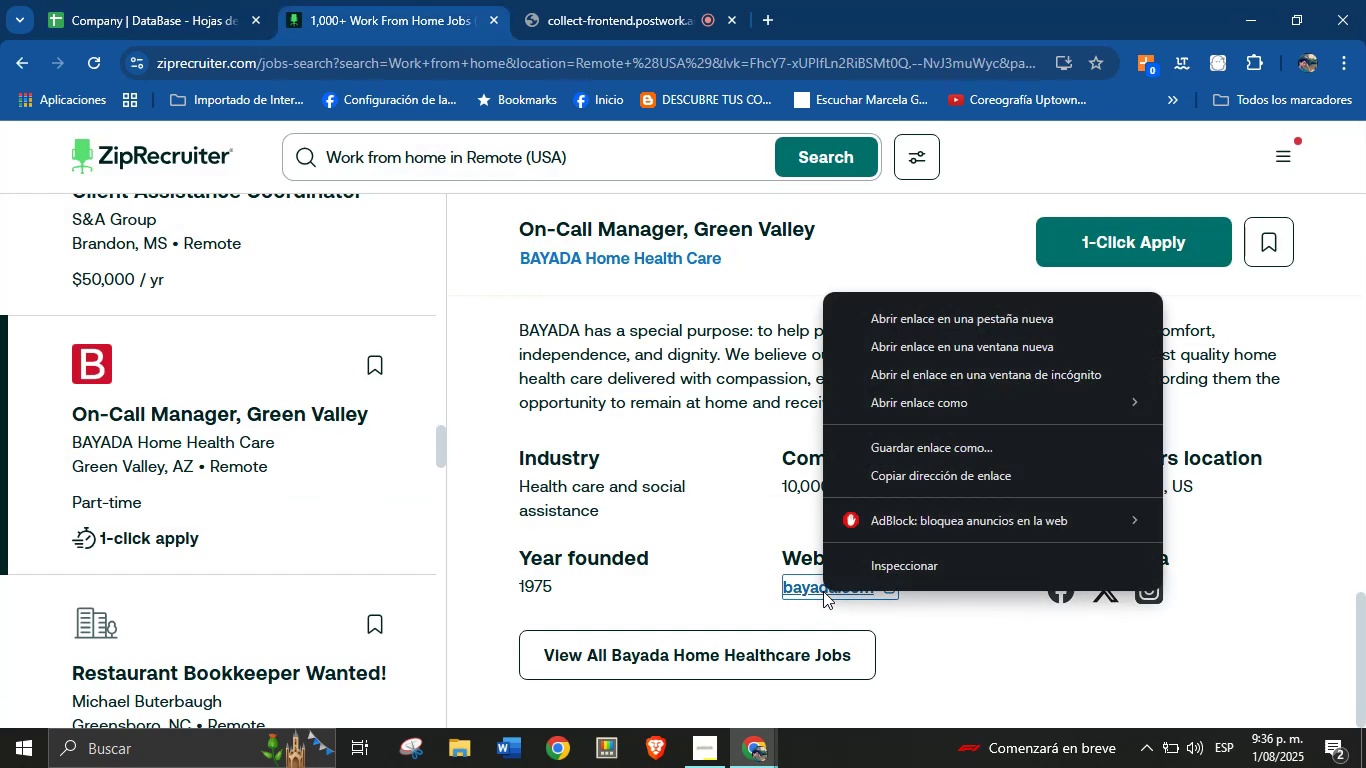 
left_click([929, 480])
 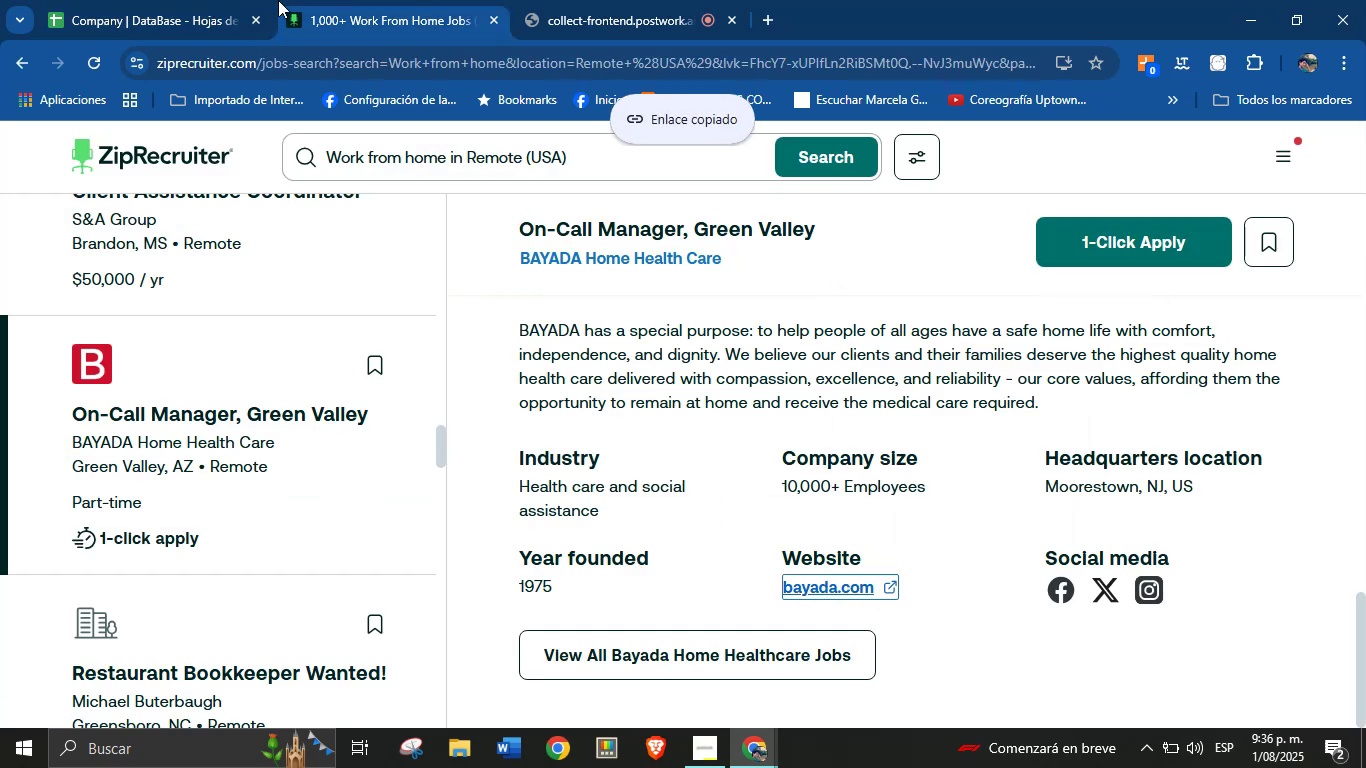 
left_click([215, 0])
 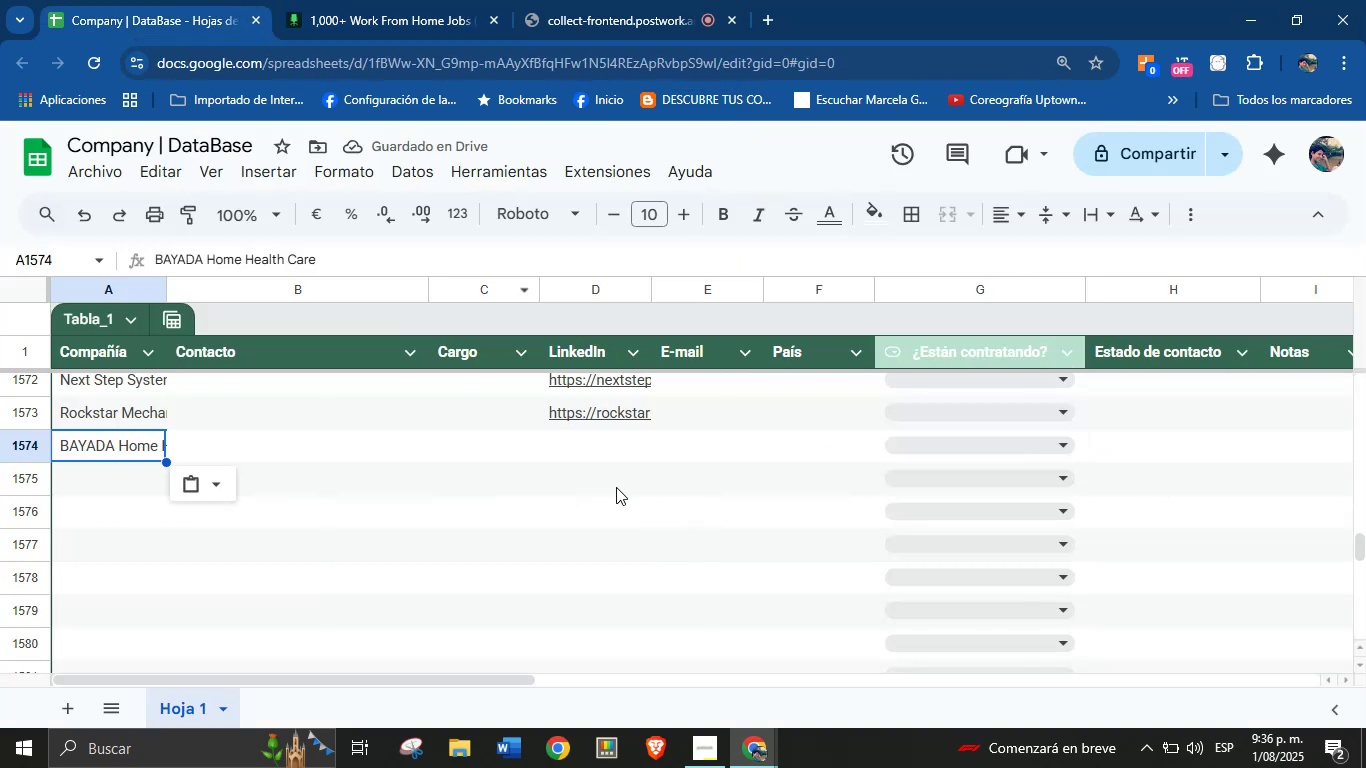 
left_click([577, 442])
 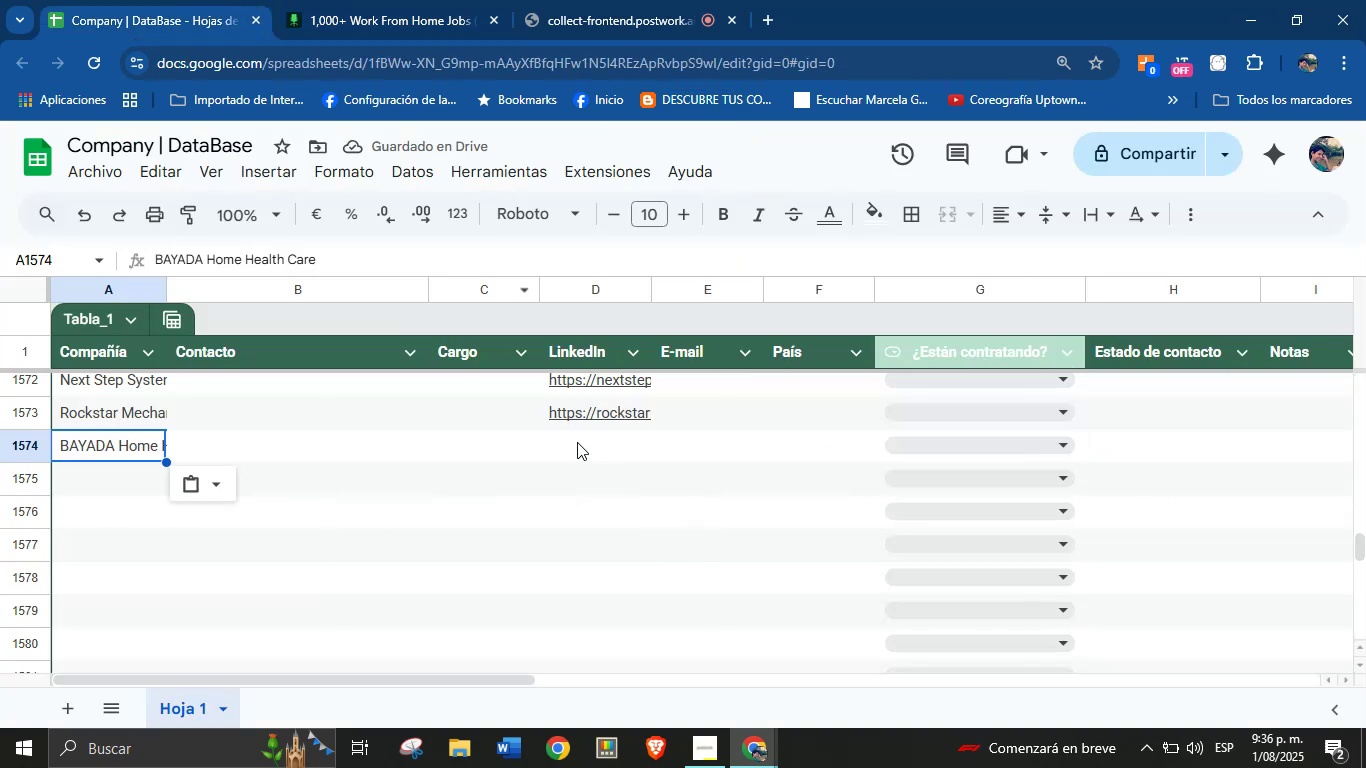 
key(Control+V)
 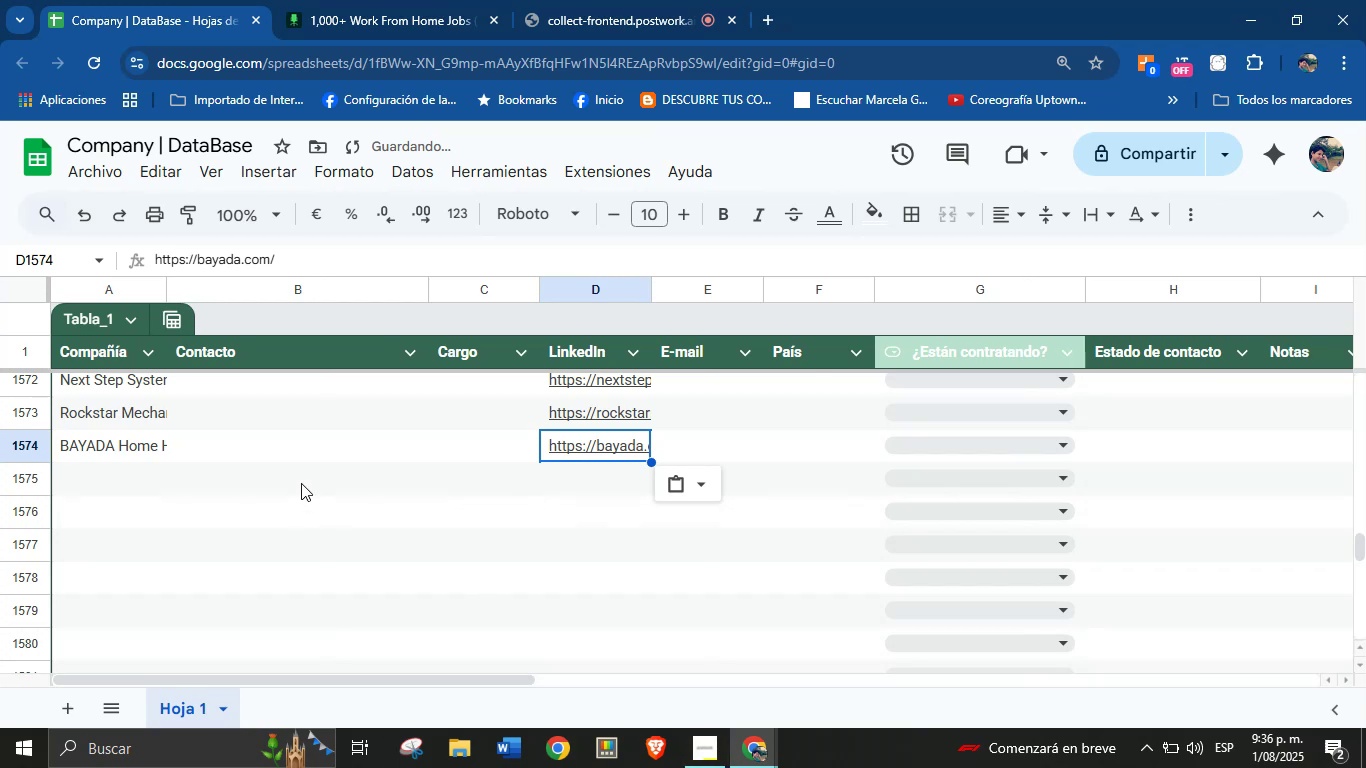 
left_click([474, 0])
 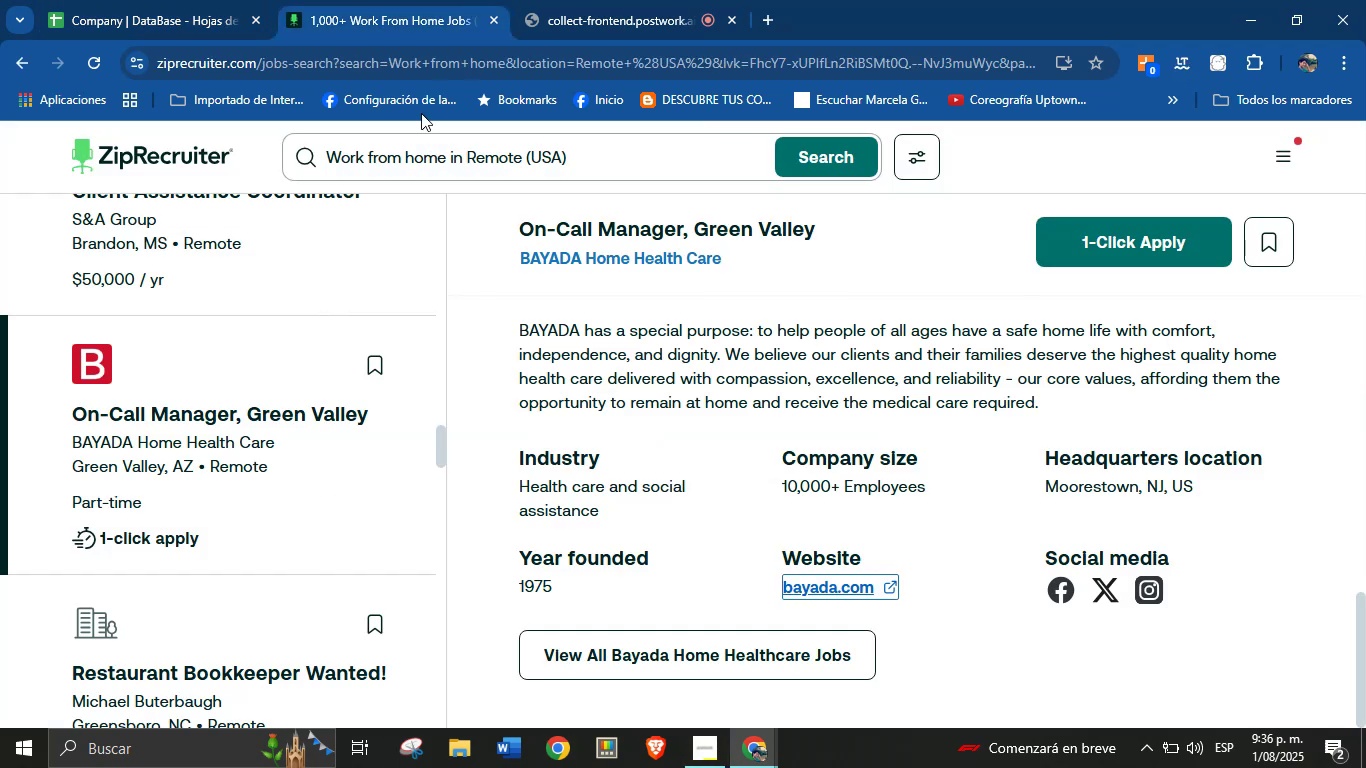 
scroll: coordinate [695, 521], scroll_direction: down, amount: 42.0
 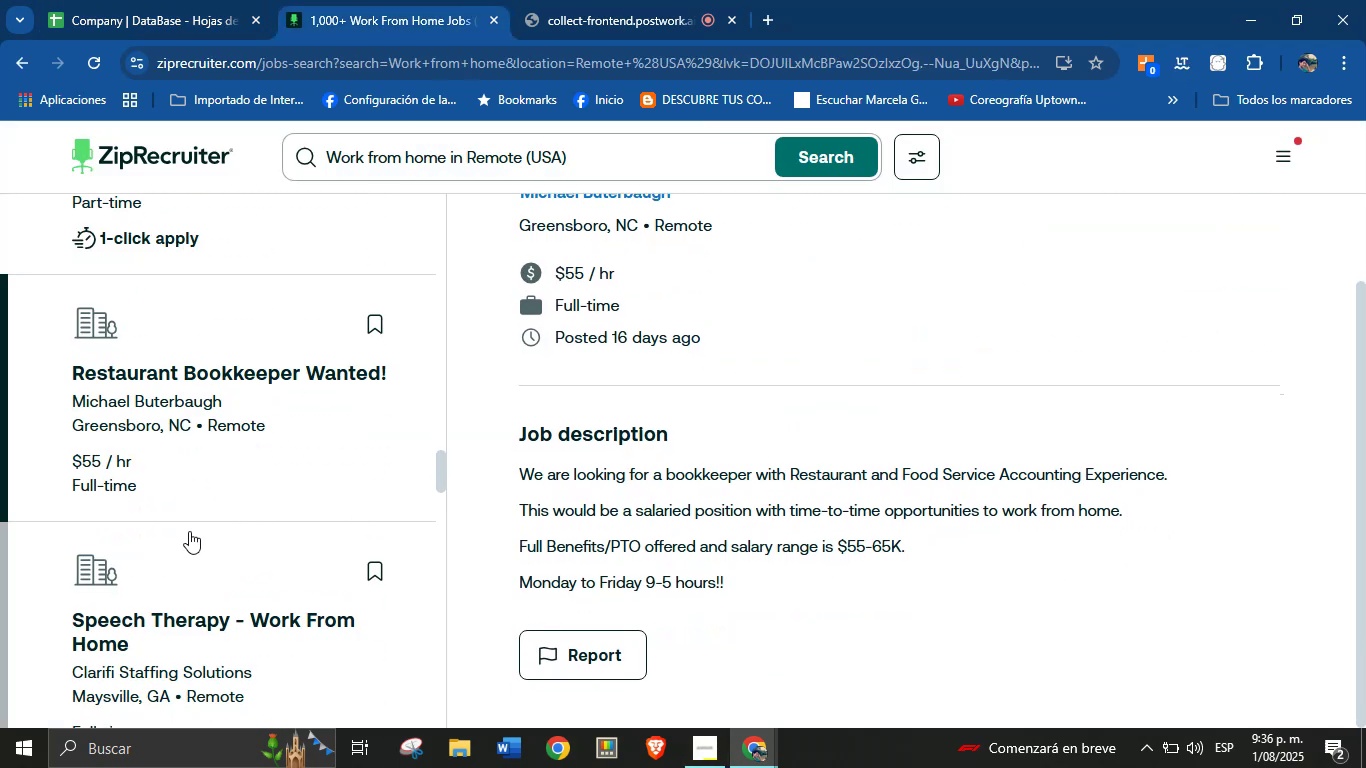 
left_click([189, 545])
 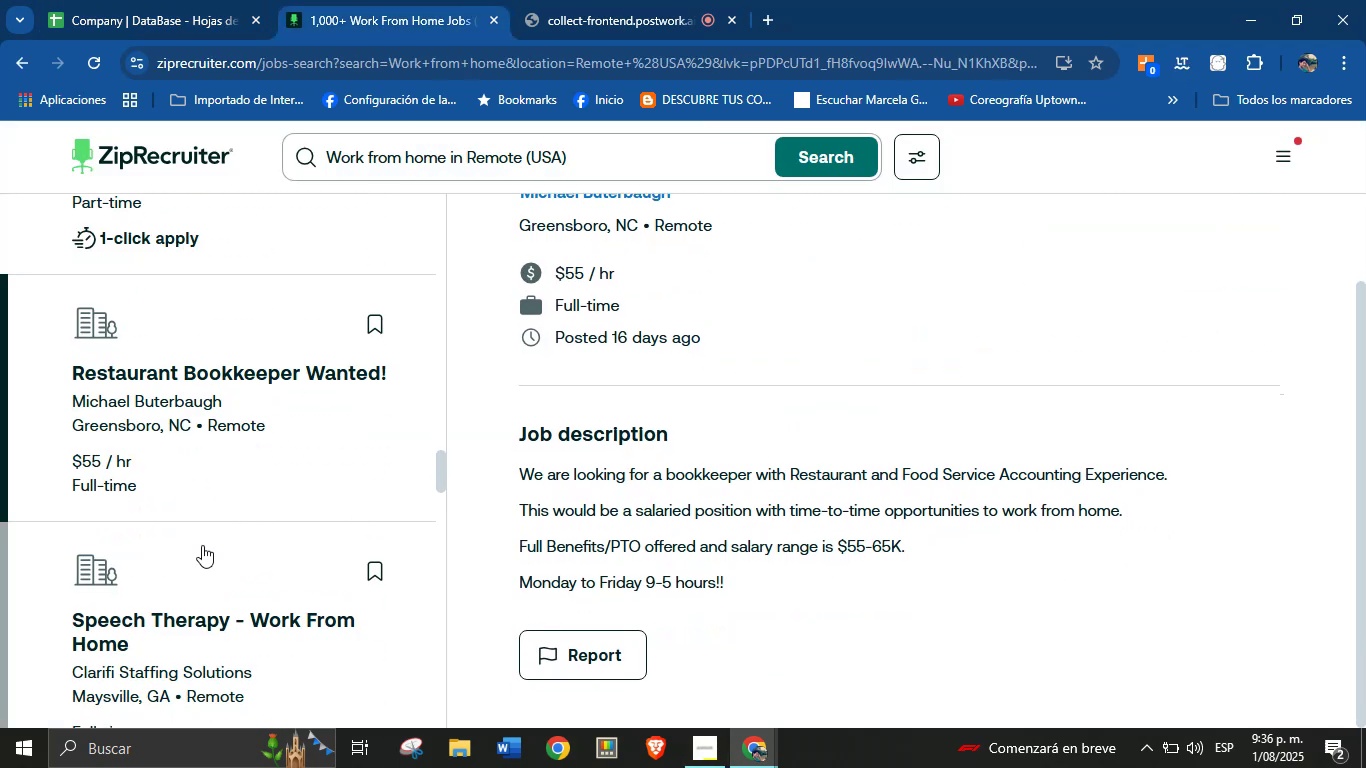 
scroll: coordinate [718, 496], scroll_direction: down, amount: 59.0
 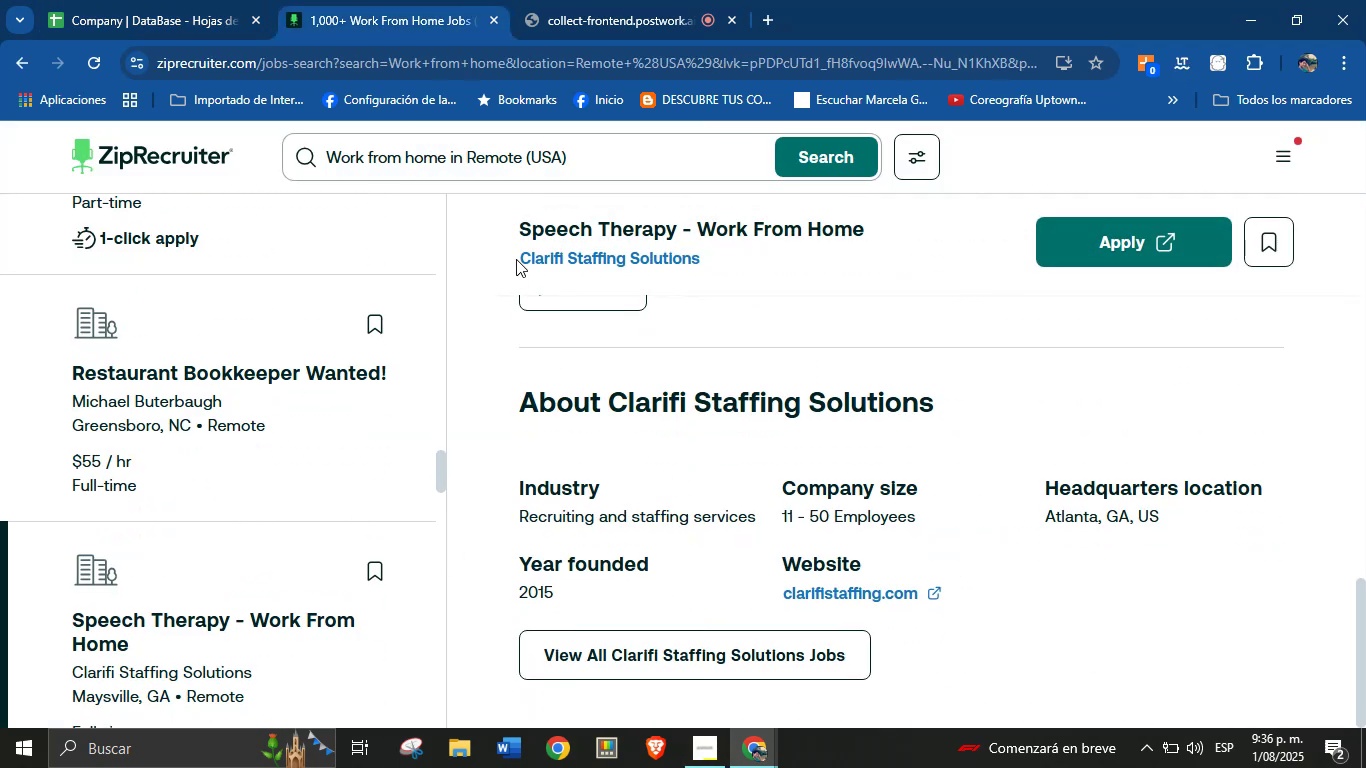 
left_click_drag(start_coordinate=[515, 252], to_coordinate=[704, 266])
 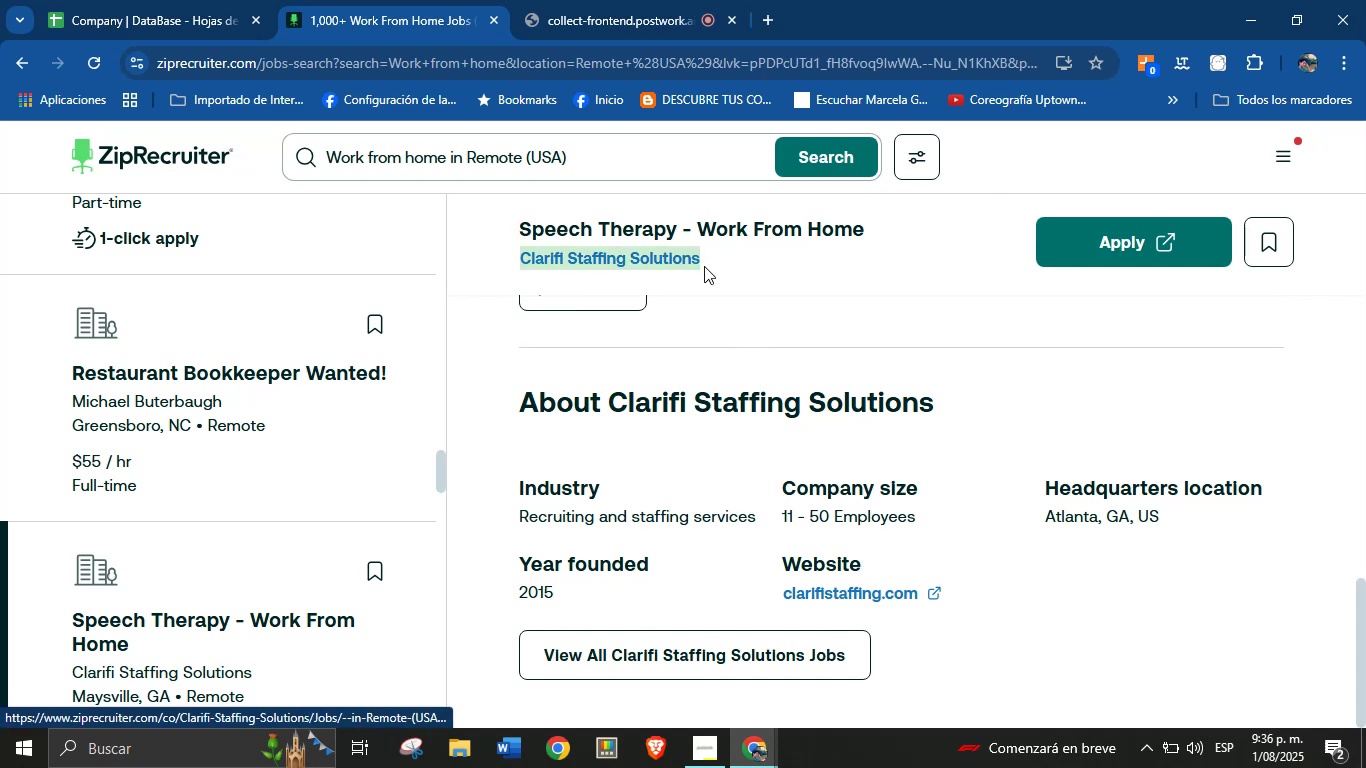 
key(Control+C)
 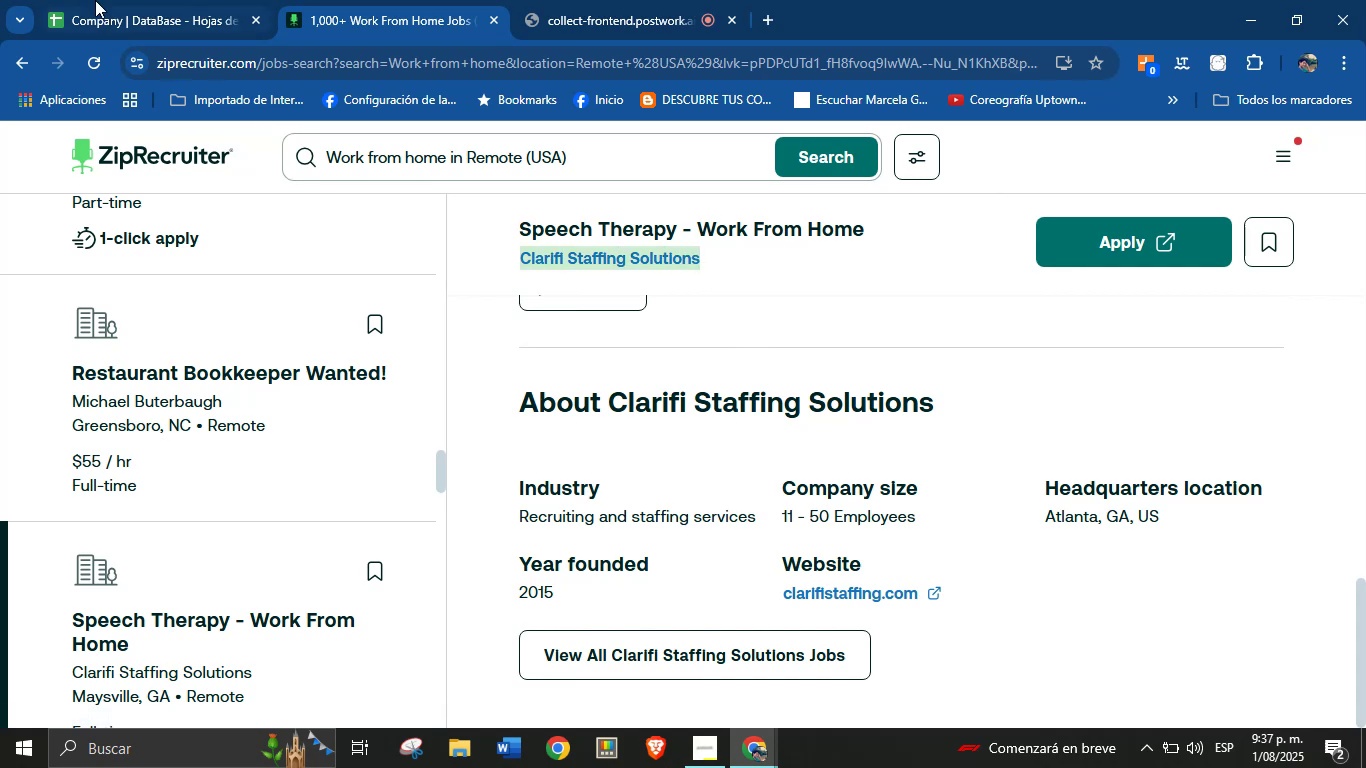 
left_click([102, 0])
 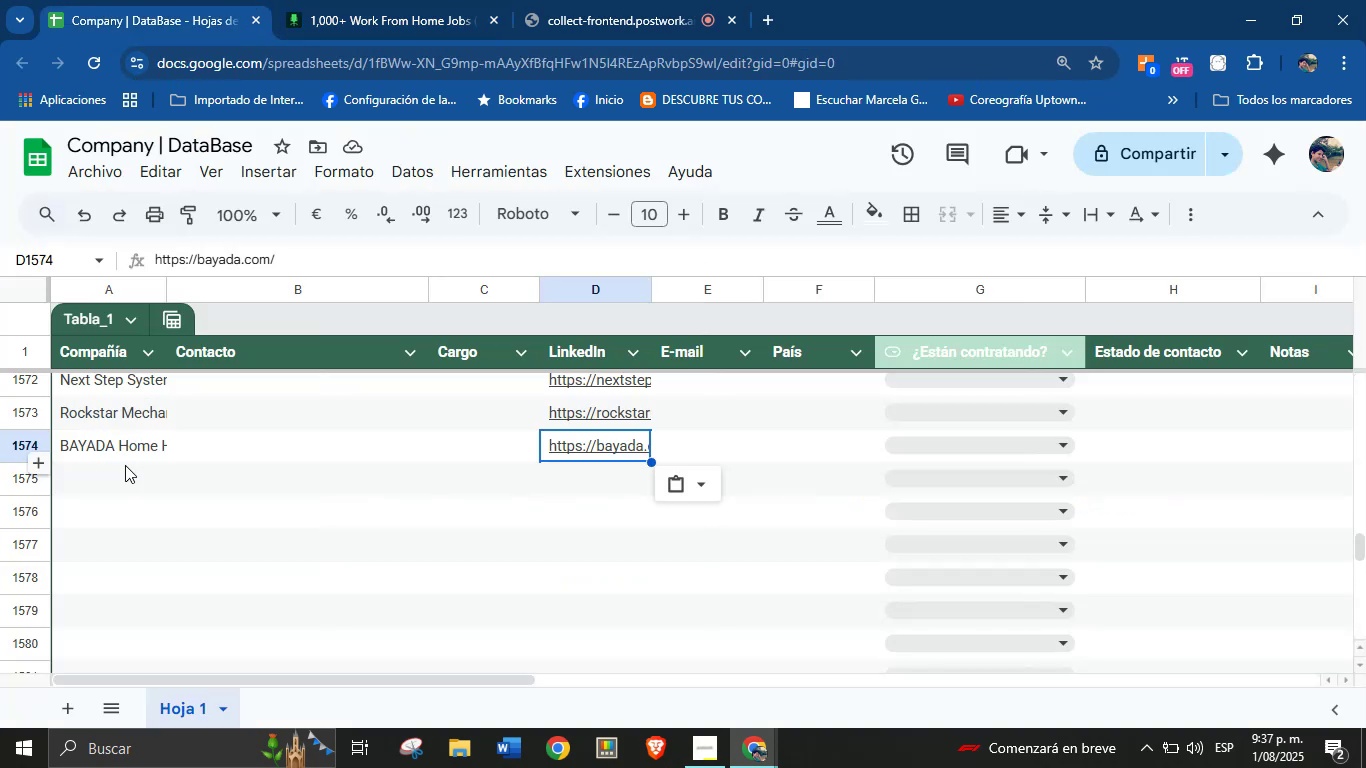 
left_click([119, 477])
 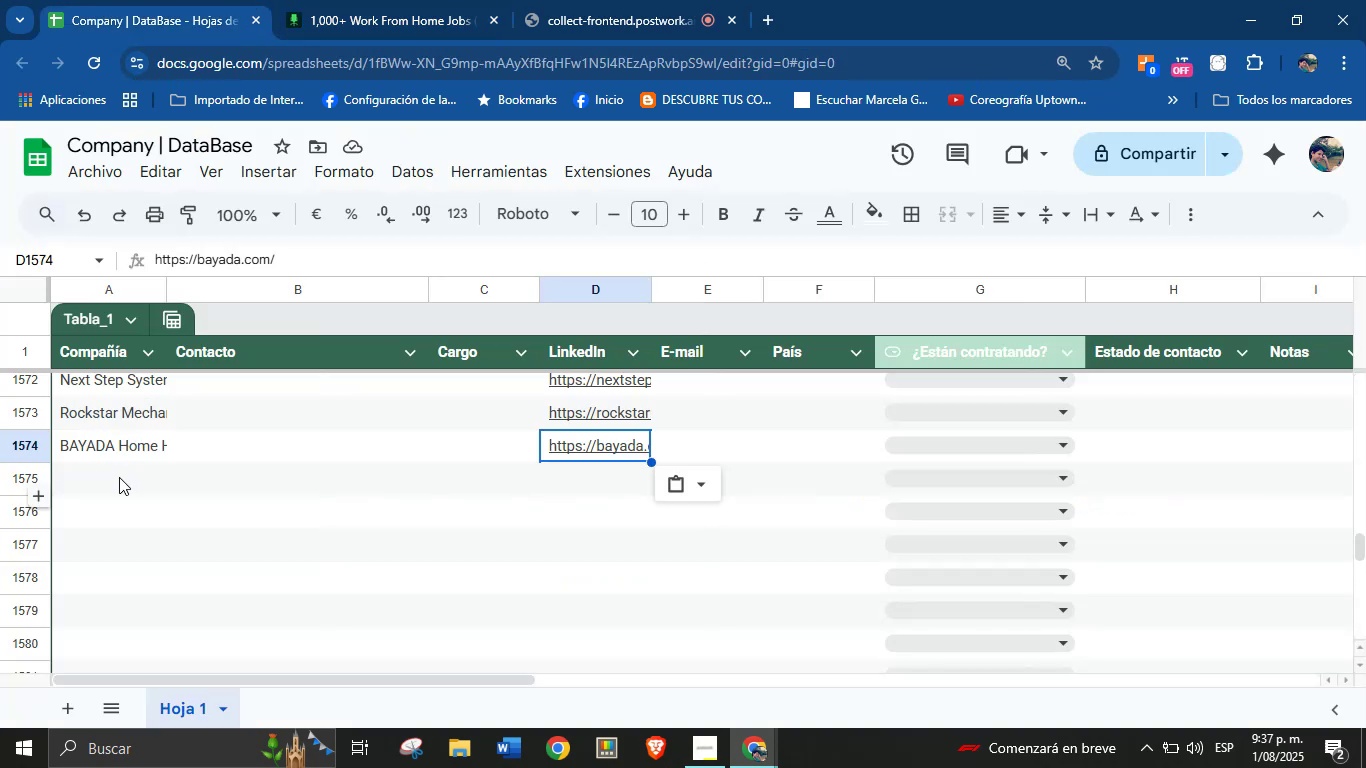 
key(Control+V)
 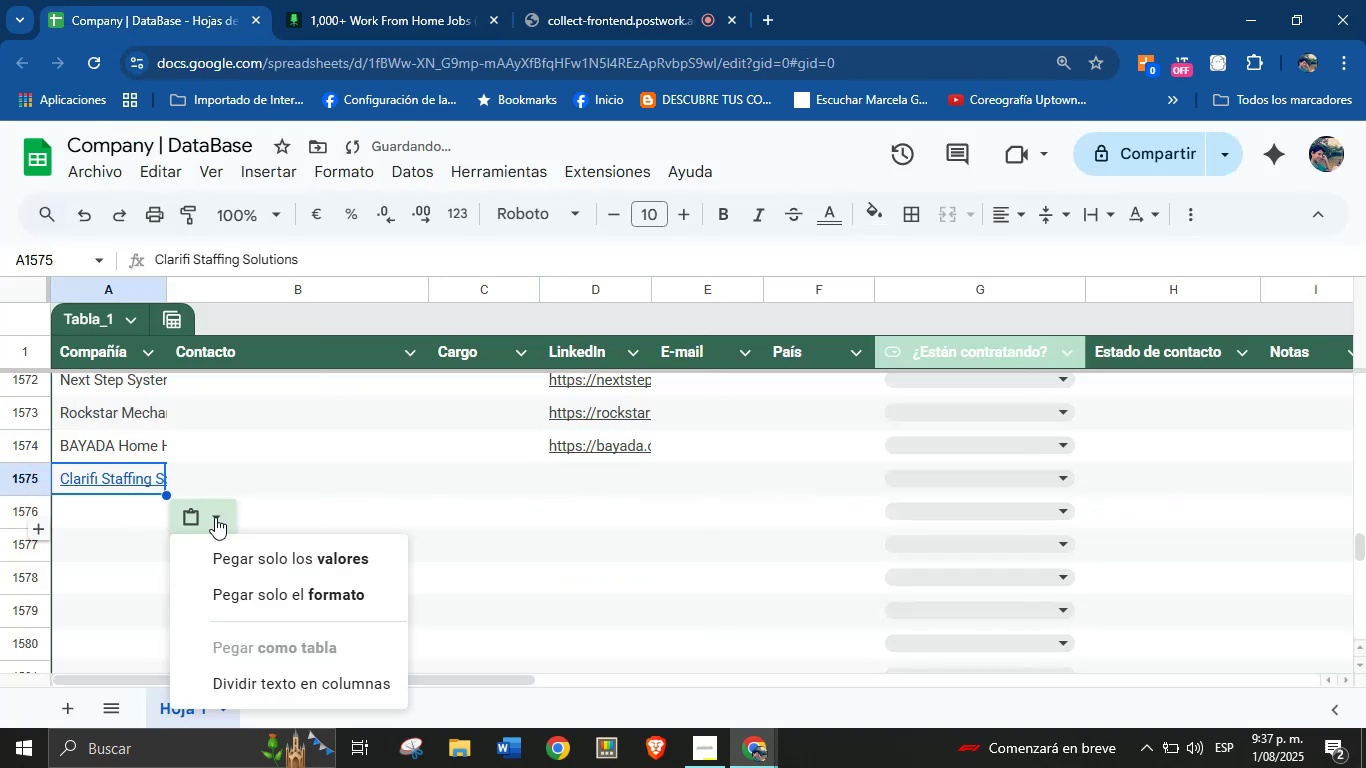 
left_click([283, 560])
 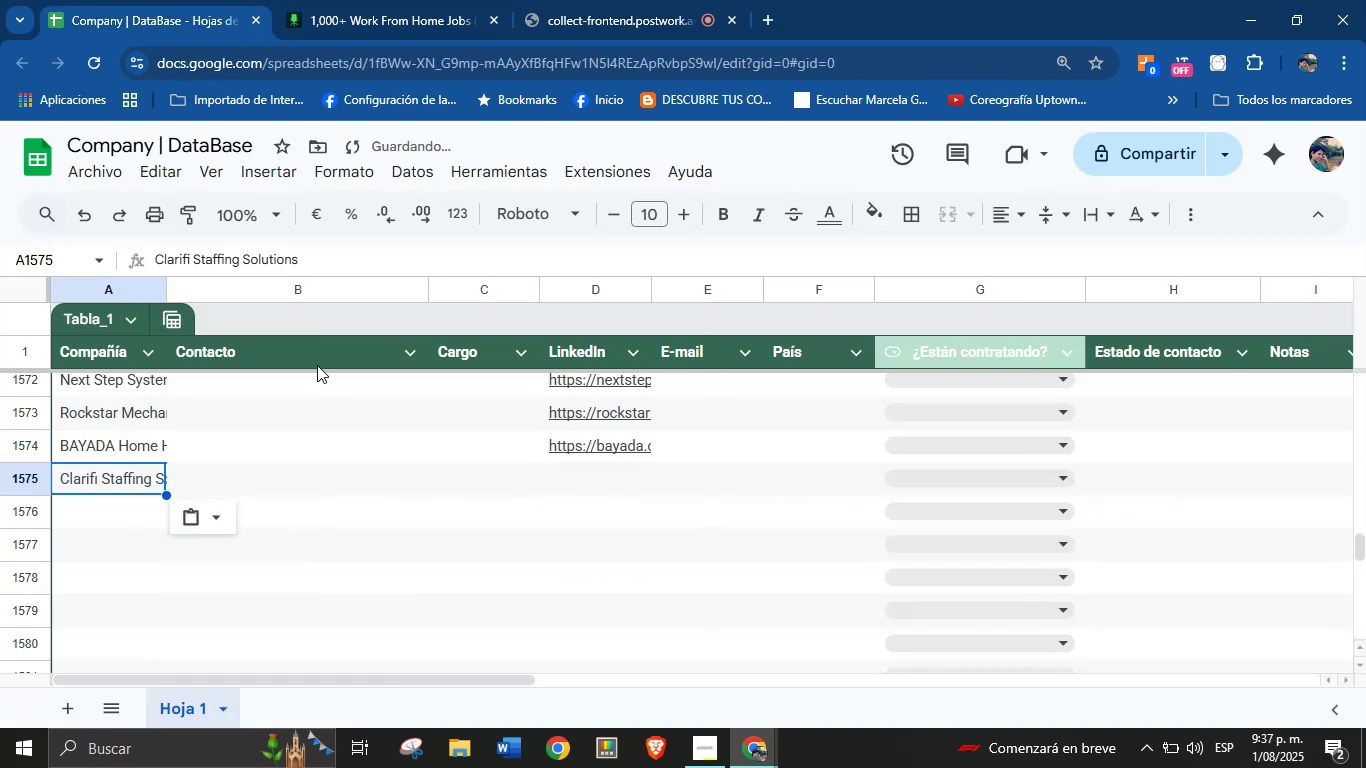 
left_click([389, 0])
 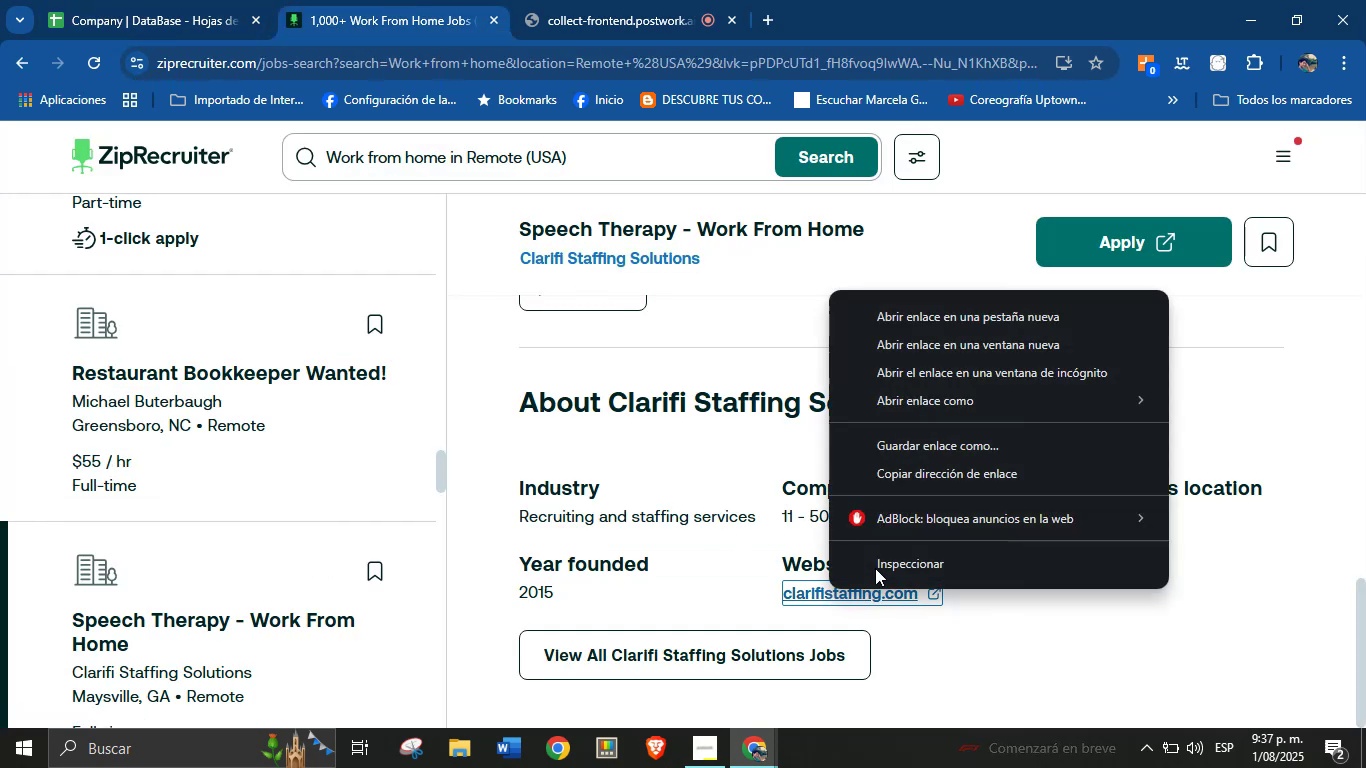 
left_click([940, 473])
 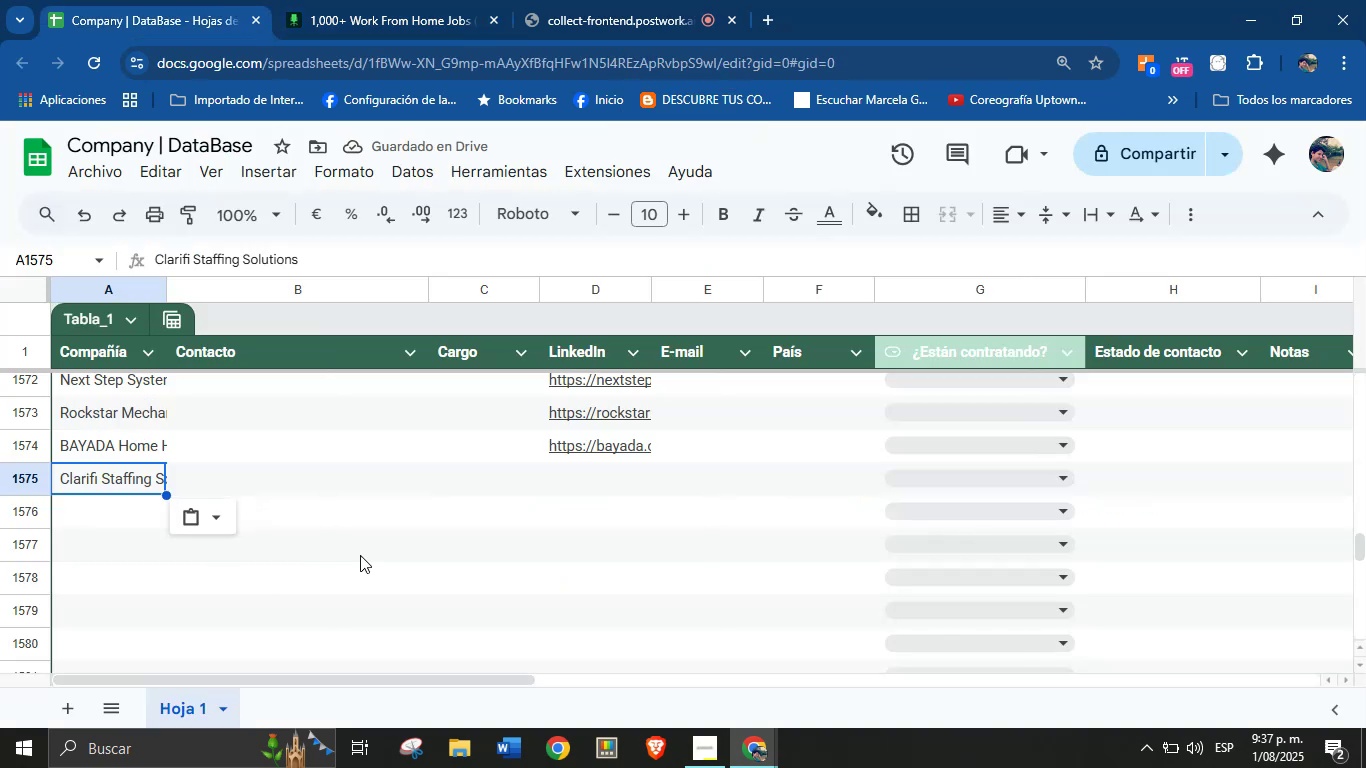 
left_click([572, 466])
 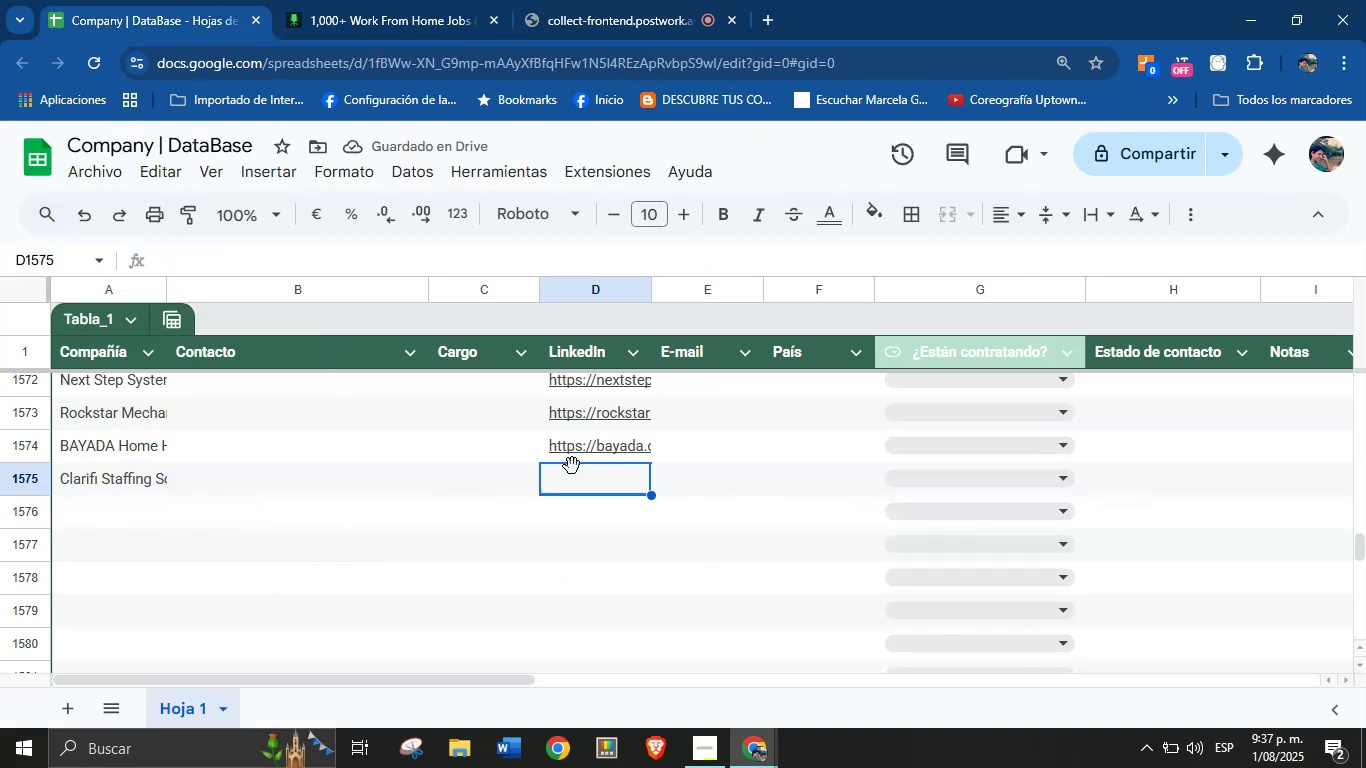 
key(Control+V)
 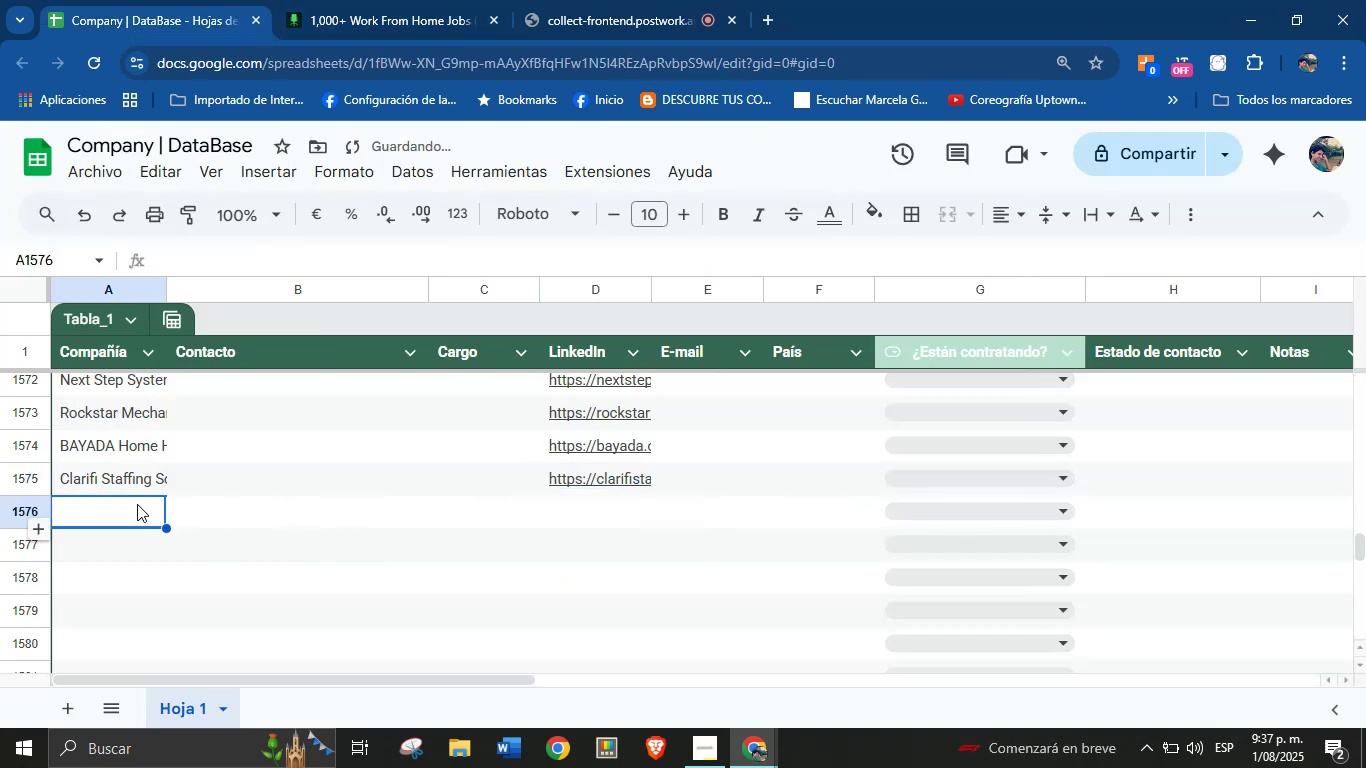 
left_click([393, 0])
 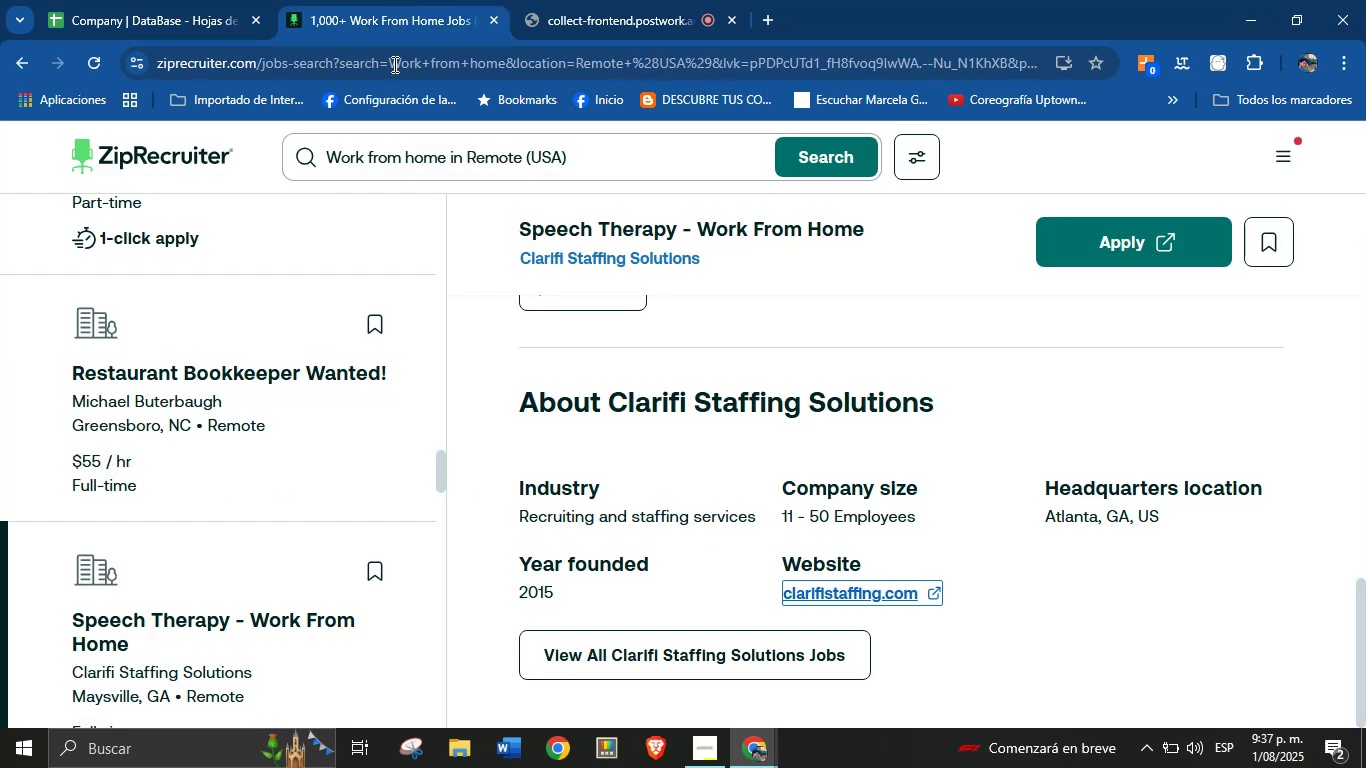 
scroll: coordinate [692, 526], scroll_direction: down, amount: 35.0
 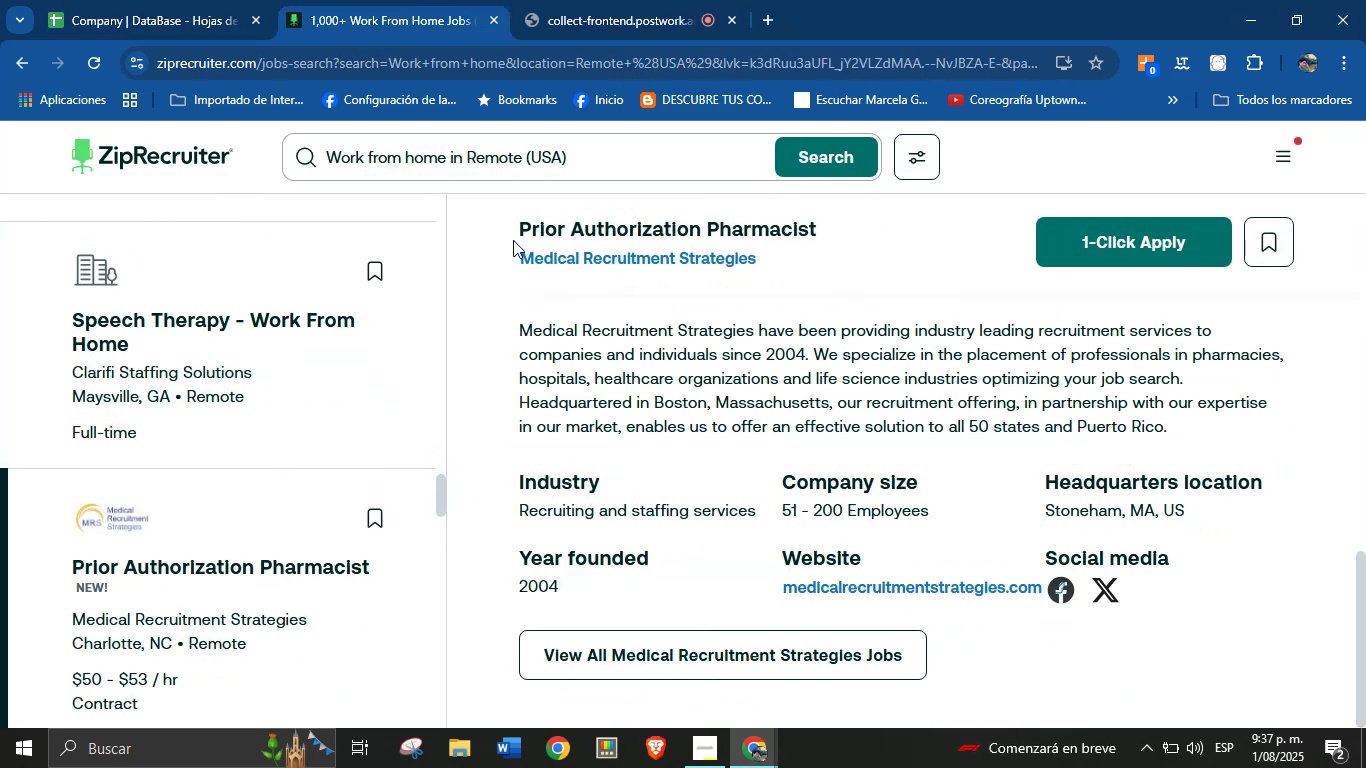 
left_click_drag(start_coordinate=[503, 251], to_coordinate=[770, 267])
 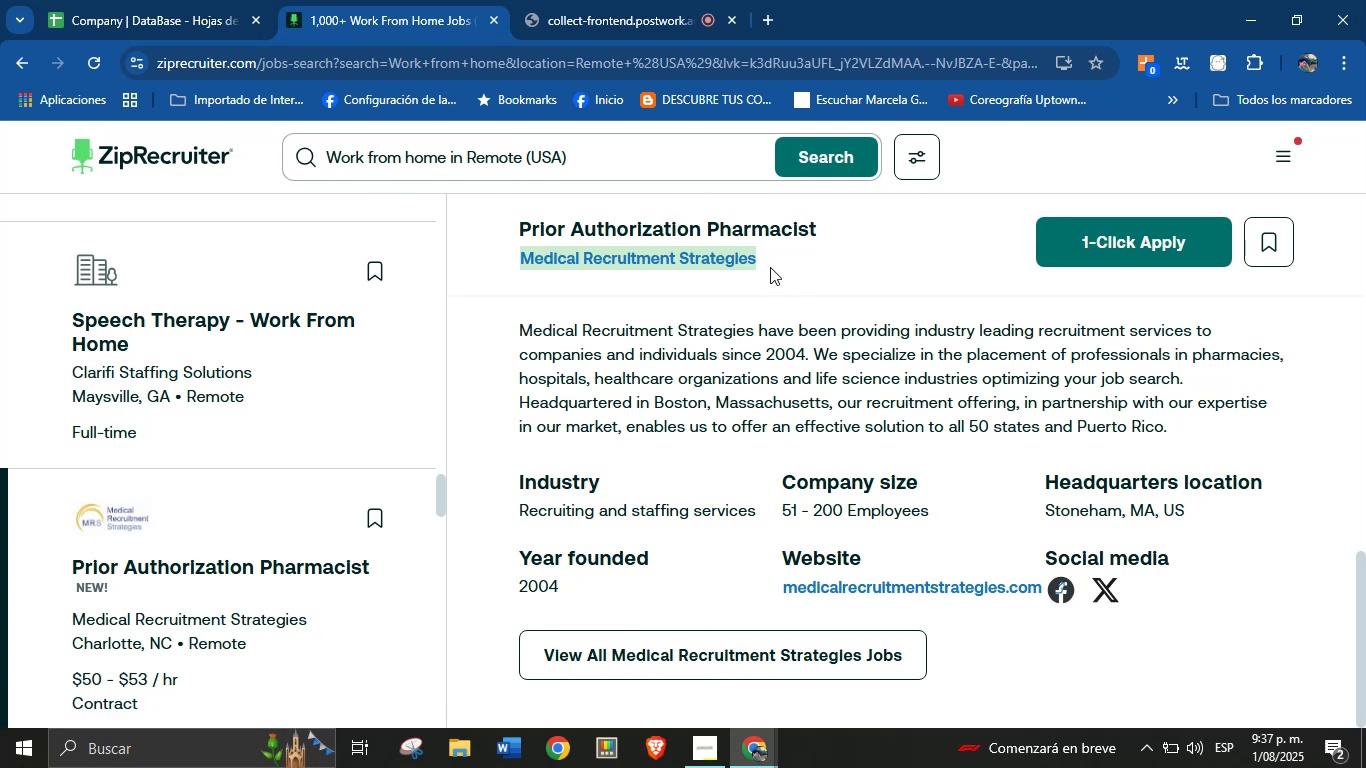 
key(Control+C)
 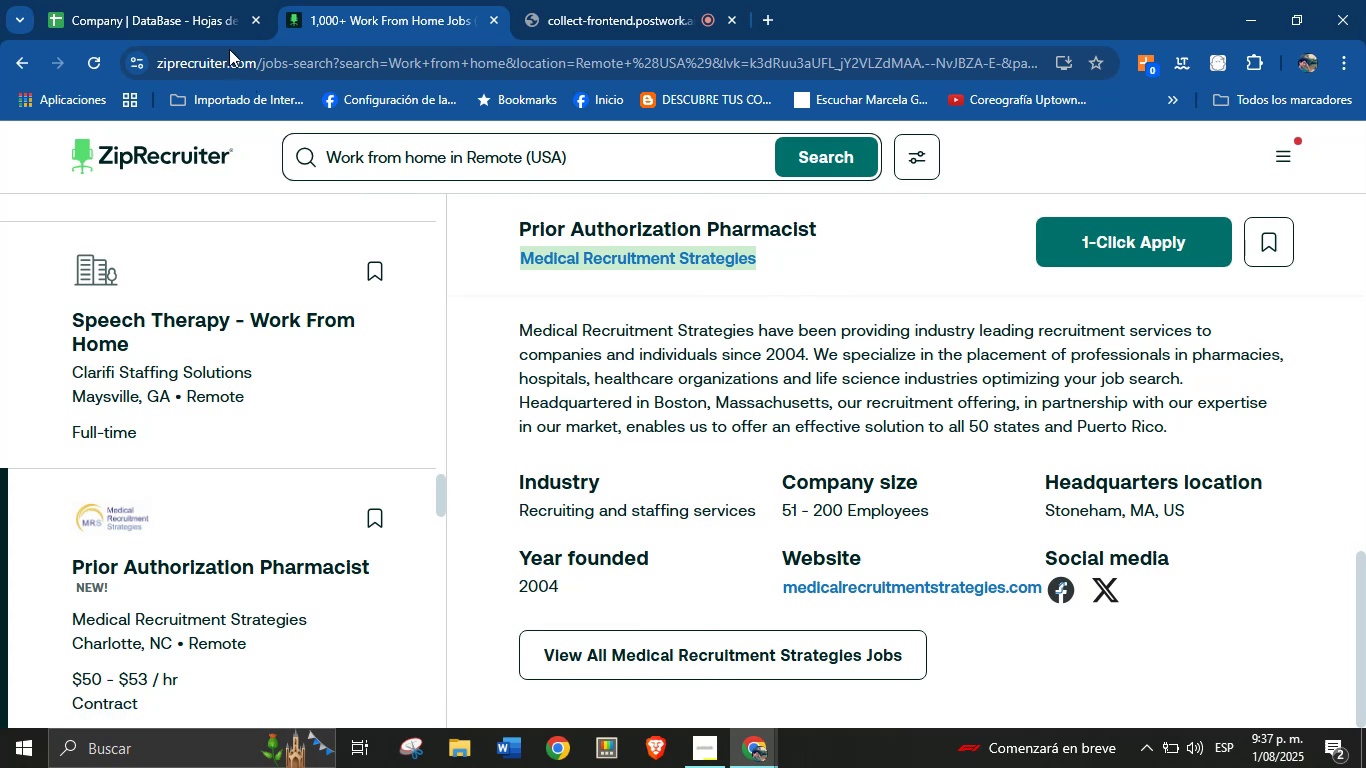 
left_click([172, 0])
 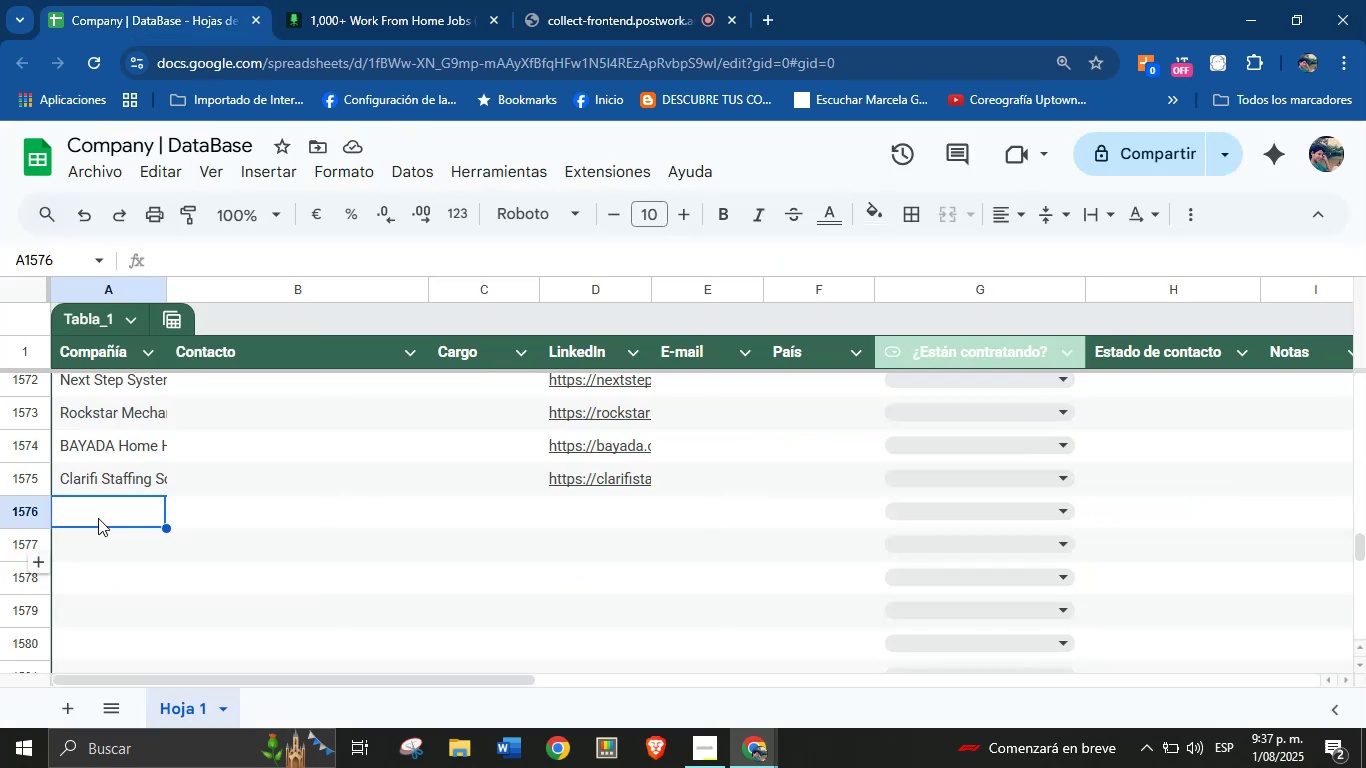 
left_click([105, 510])
 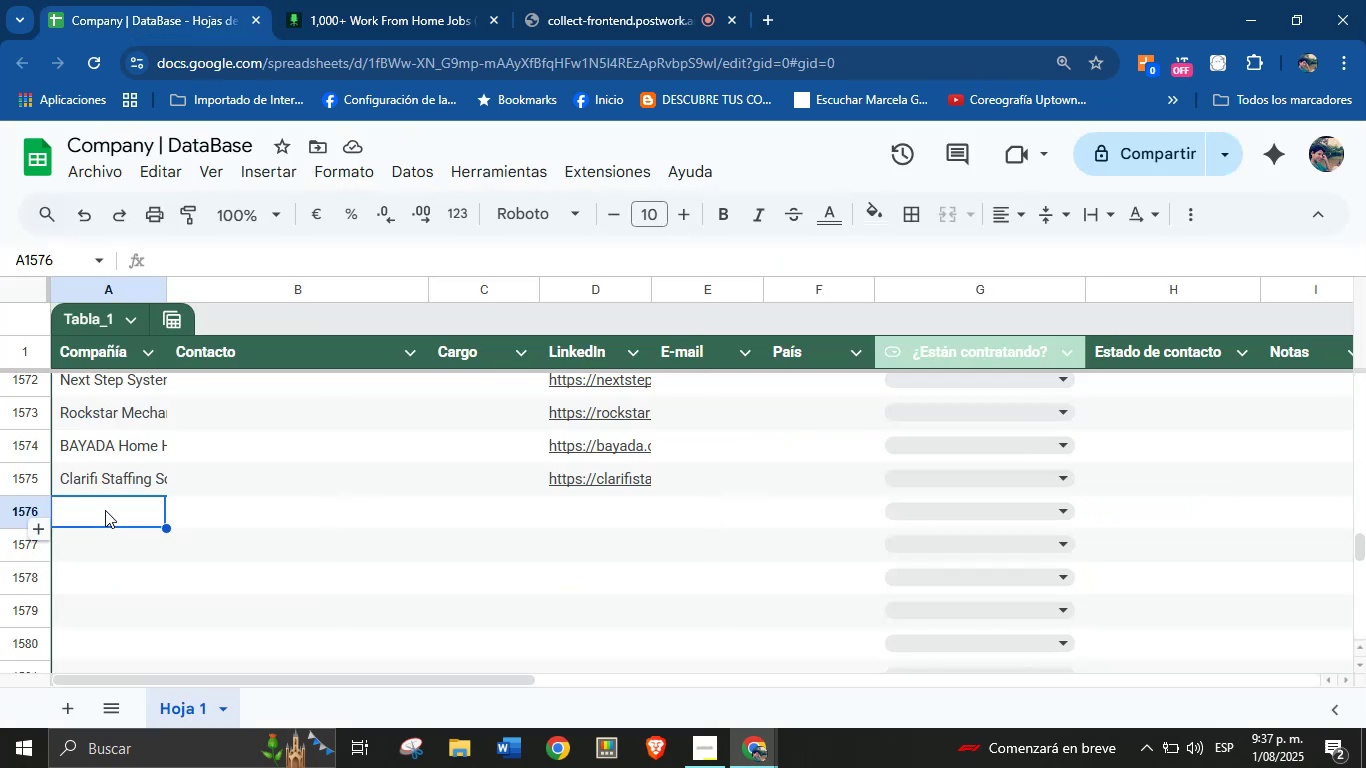 
key(Control+V)
 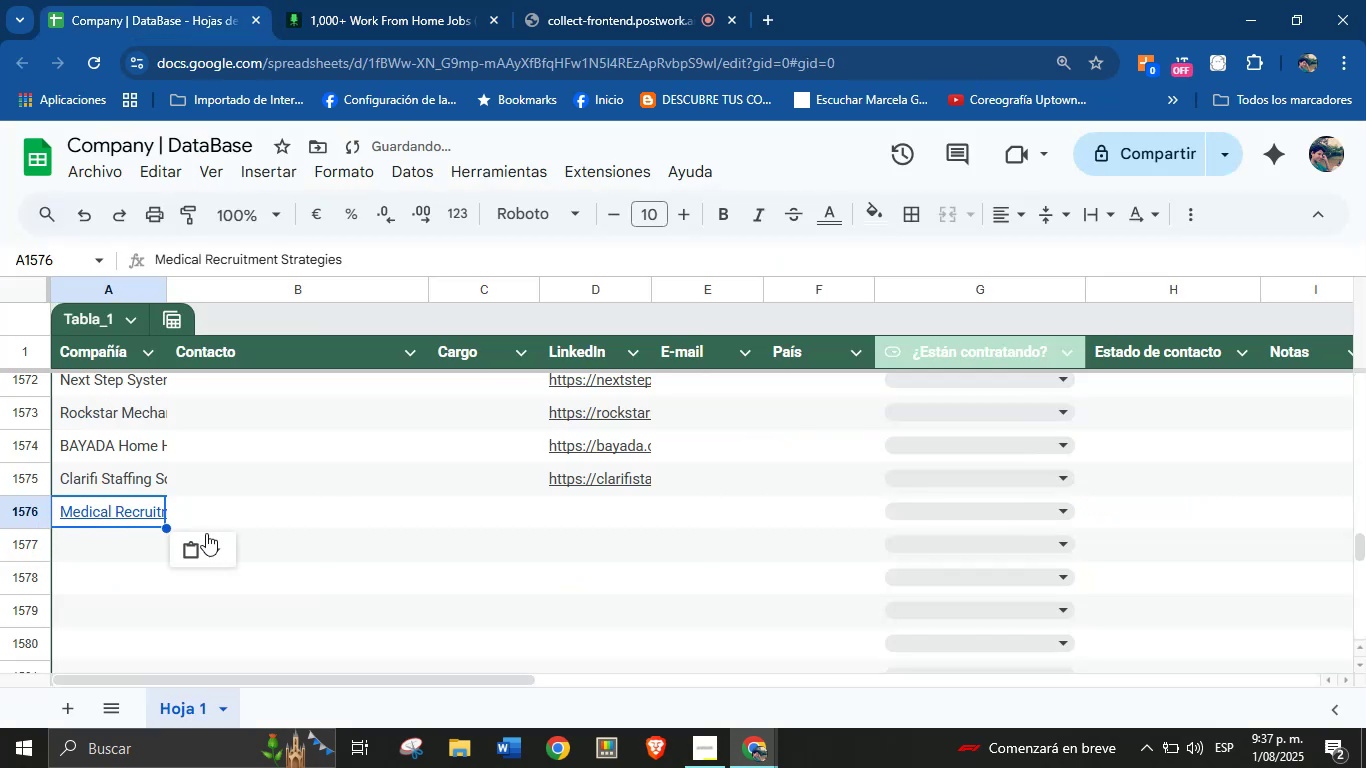 
left_click([212, 550])
 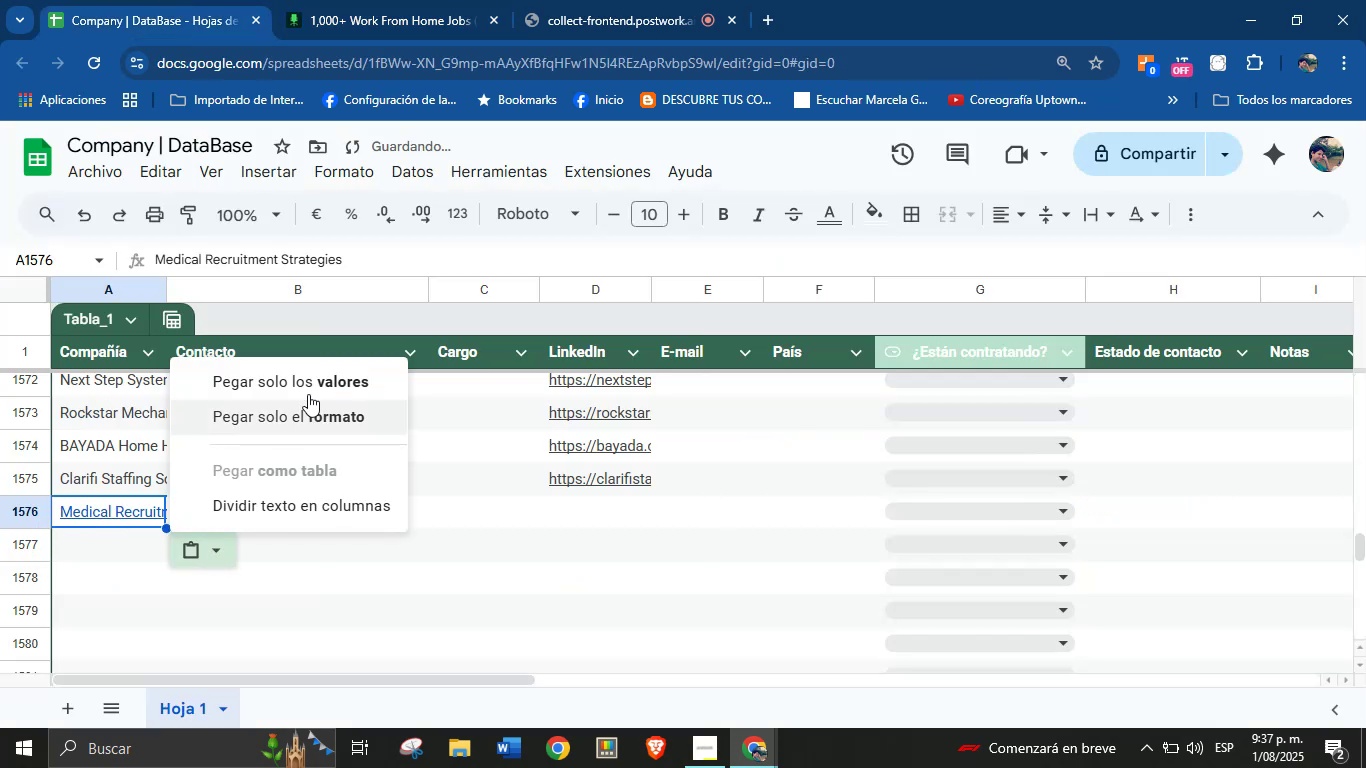 
left_click([314, 380])
 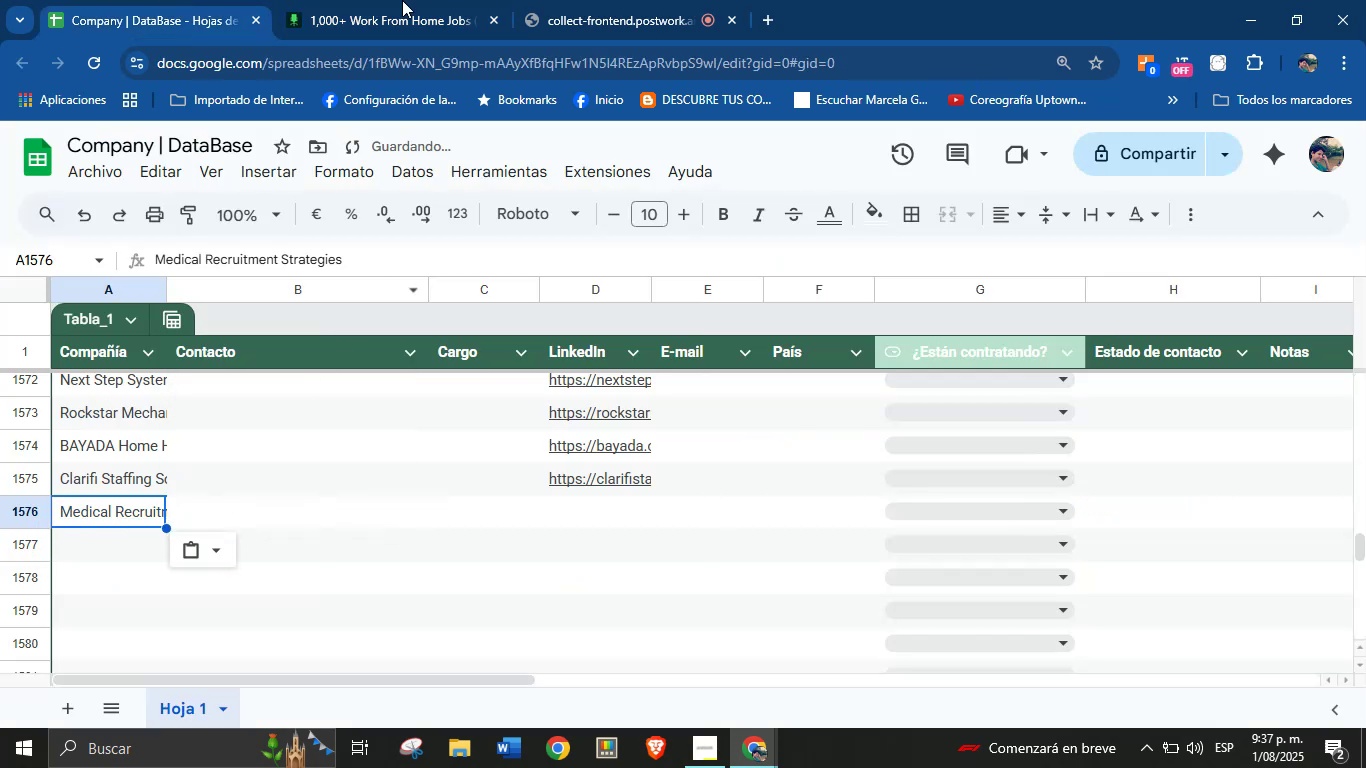 
left_click([401, 0])
 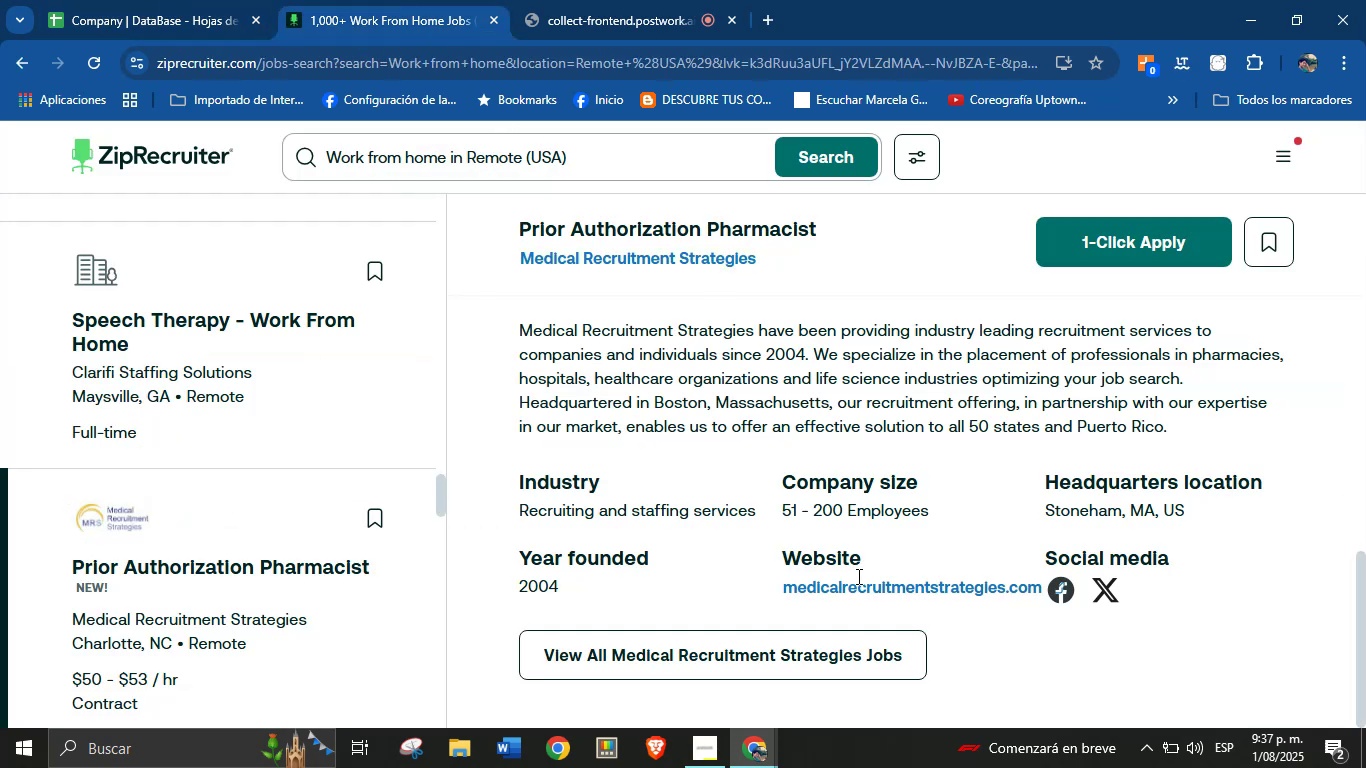 
right_click([859, 582])
 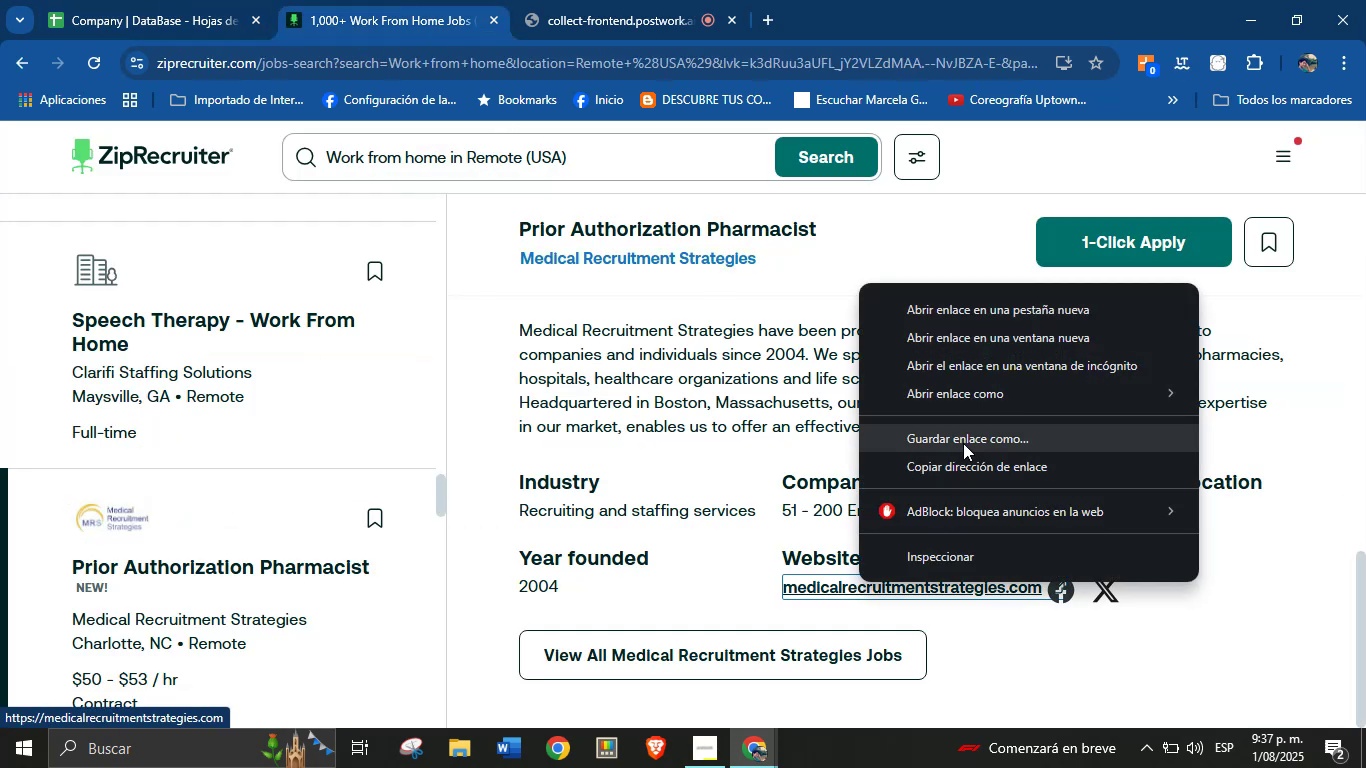 
left_click([963, 461])
 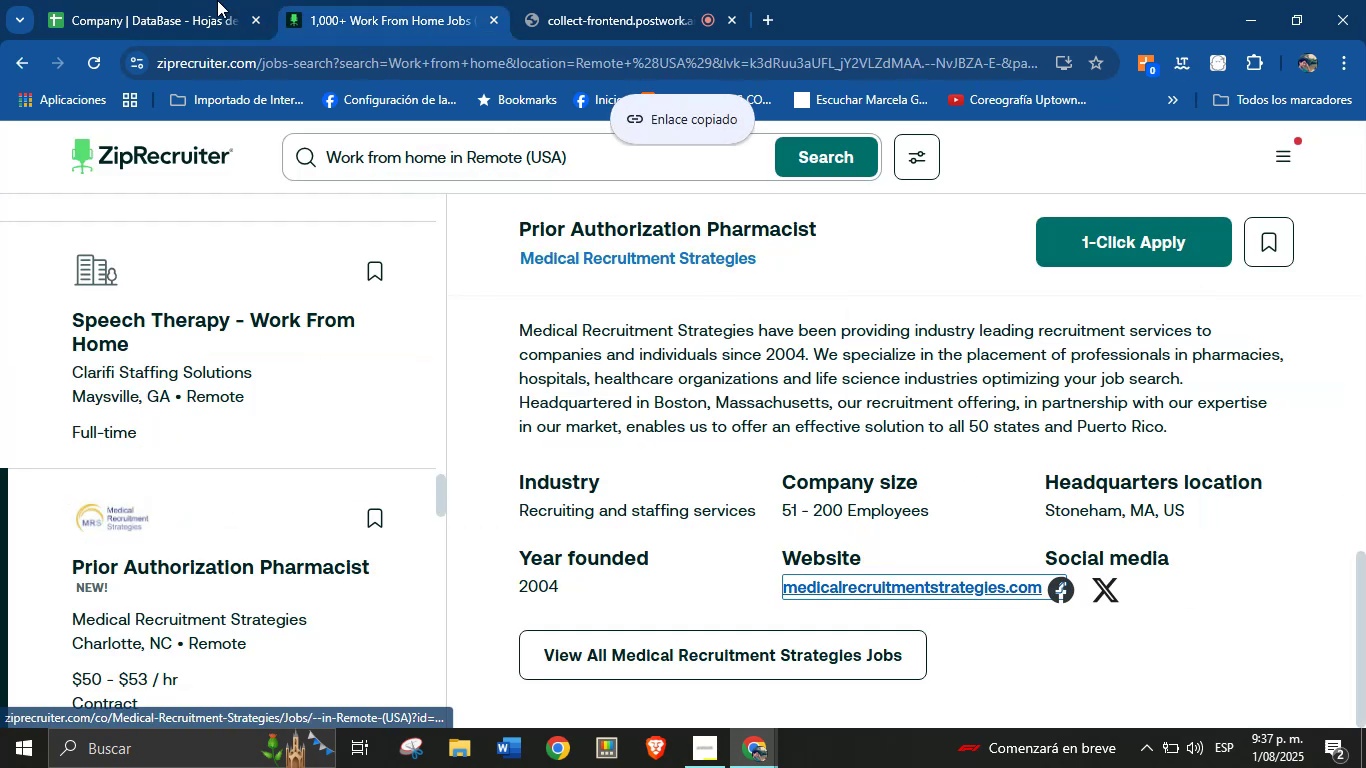 
left_click([199, 0])
 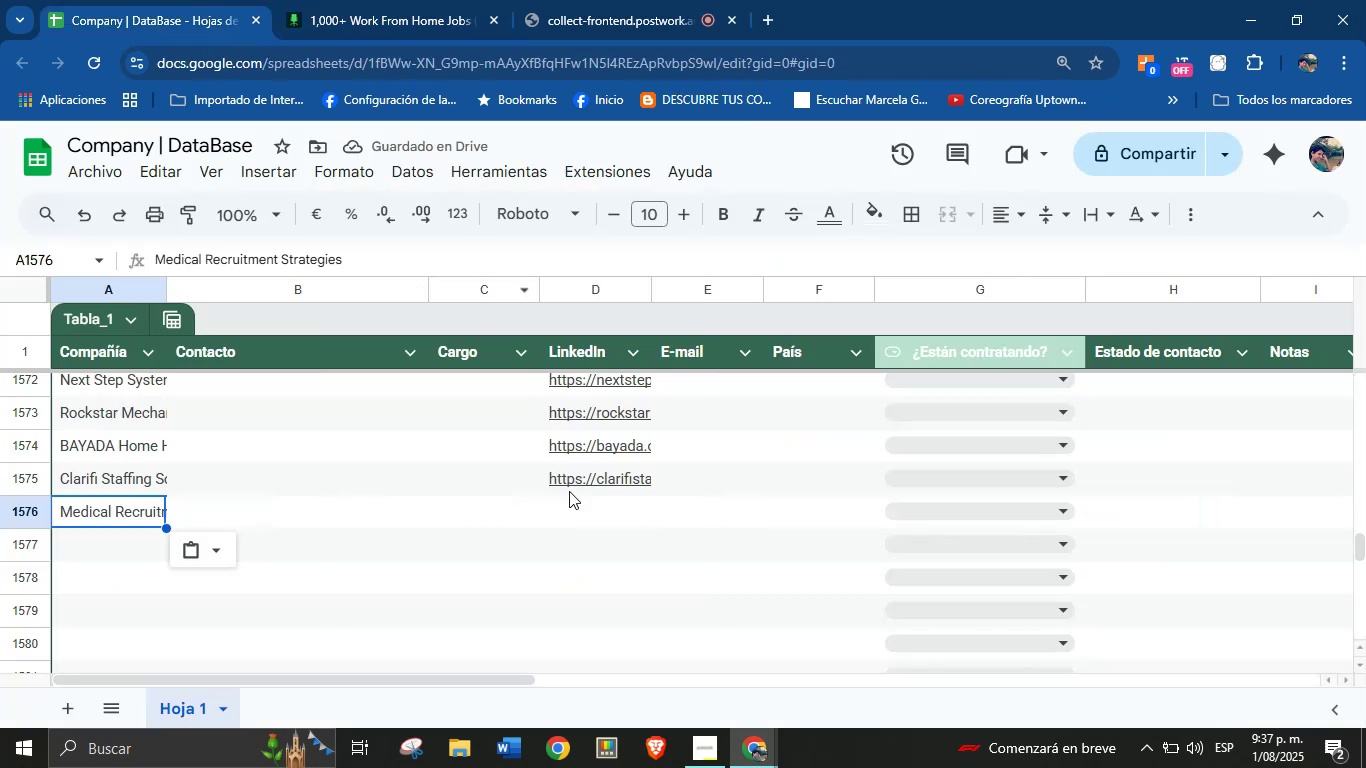 
left_click([569, 510])
 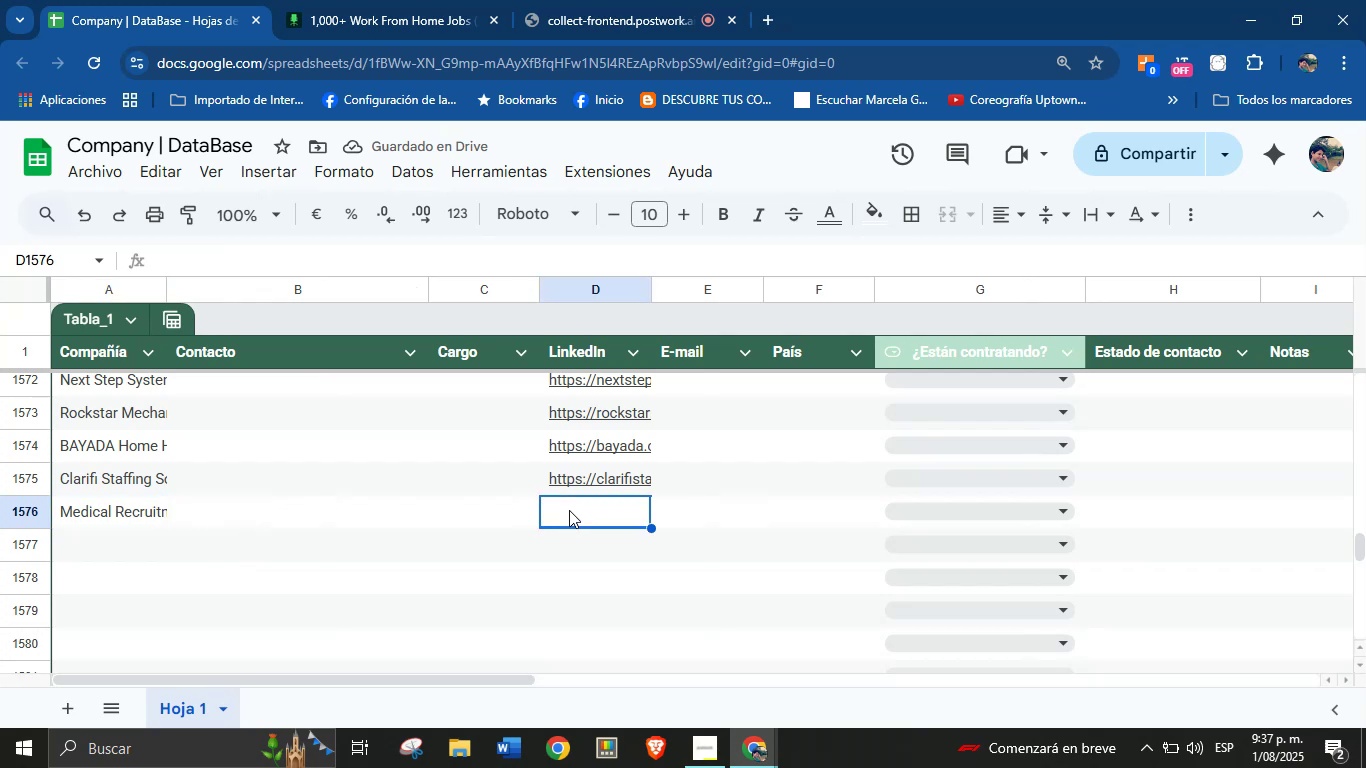 
key(Control+V)
 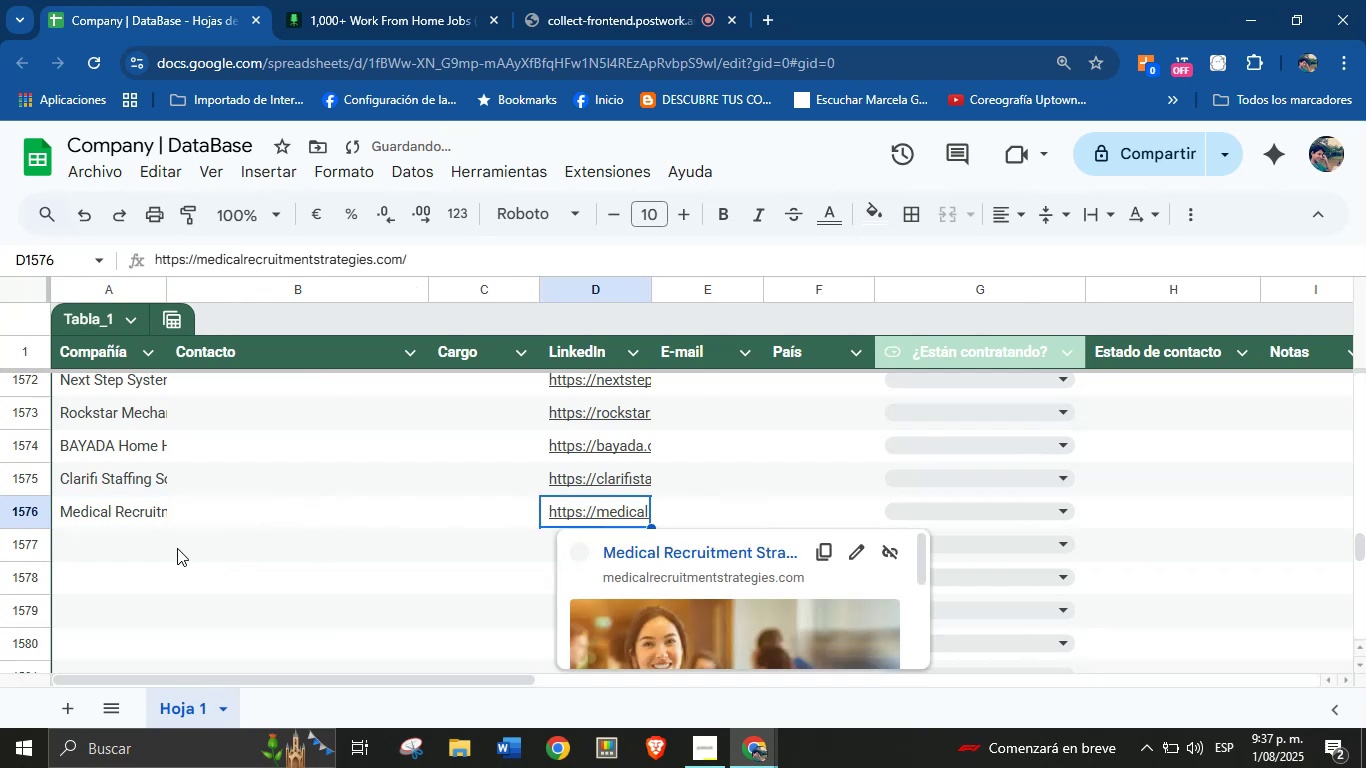 
mouse_move([121, 519])
 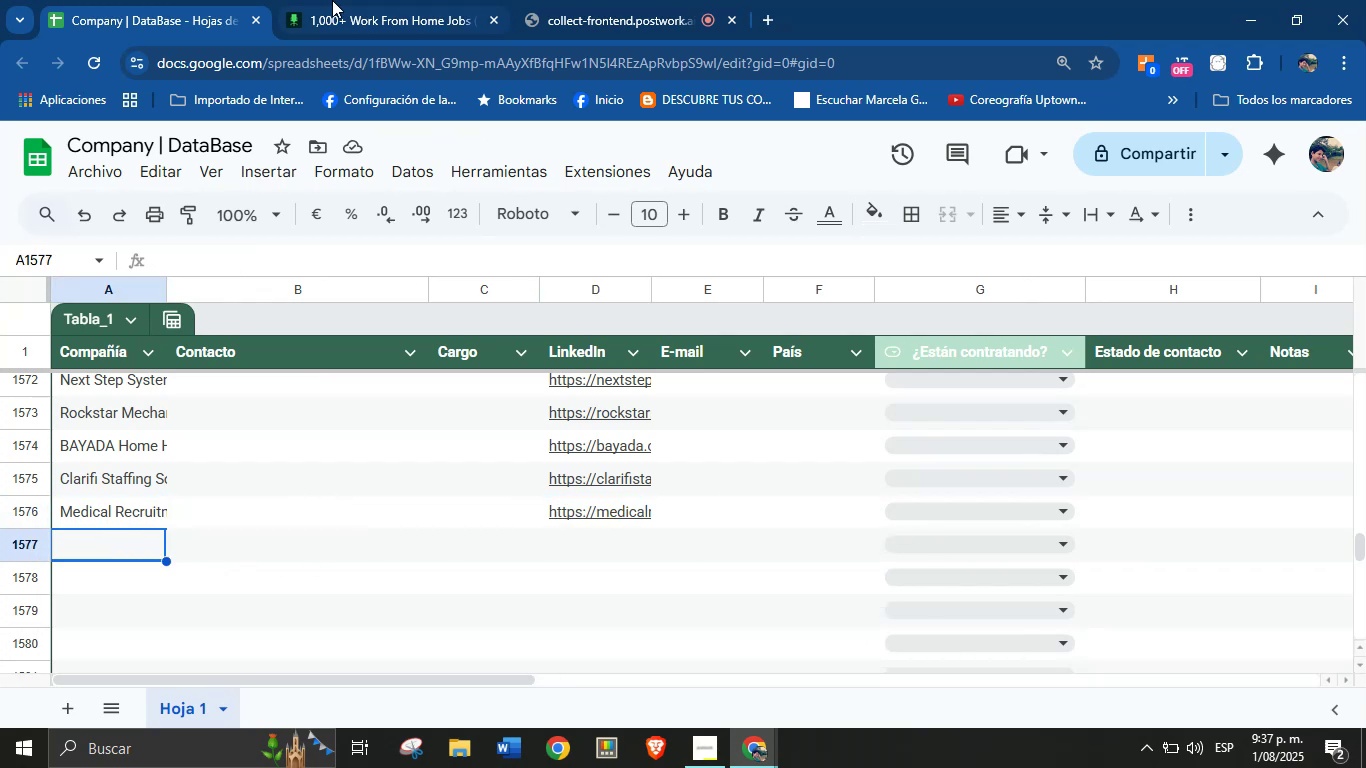 
left_click([358, 0])
 